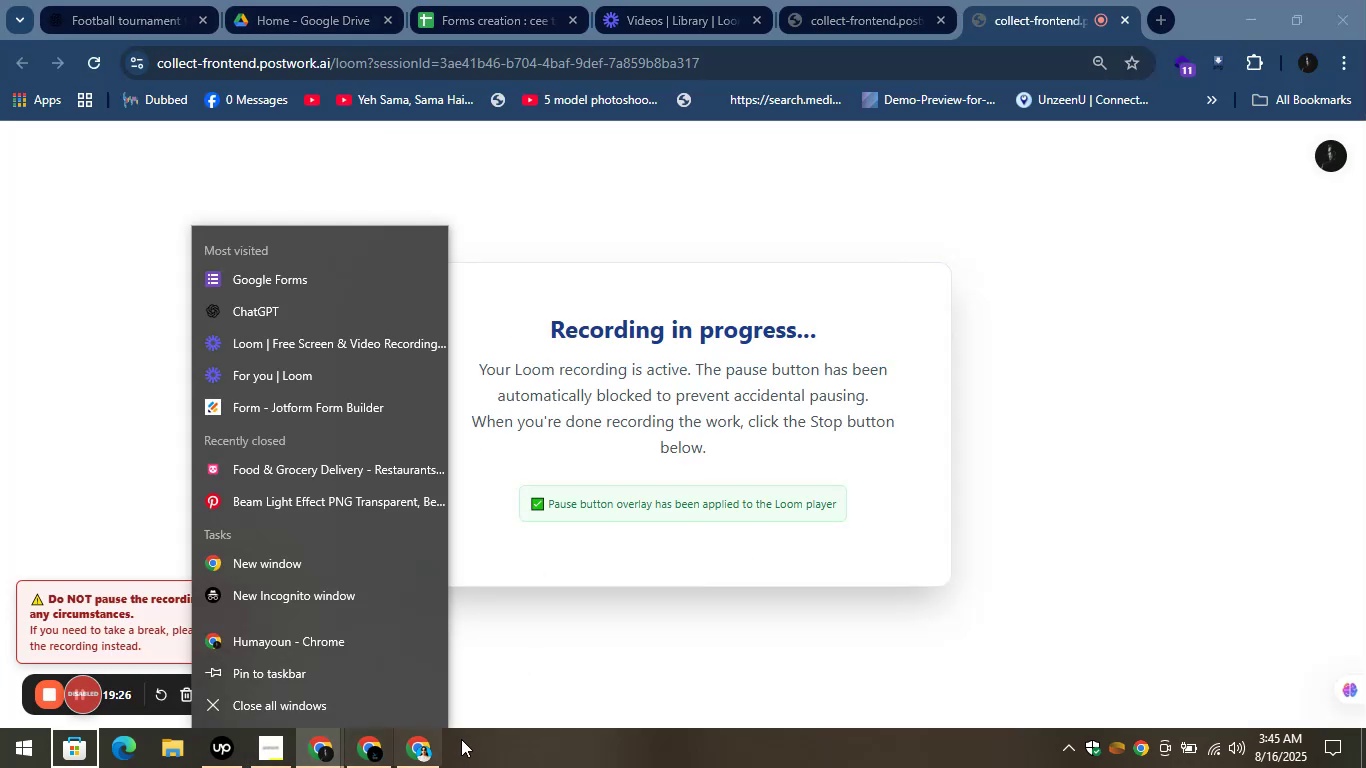 
wait(5.01)
 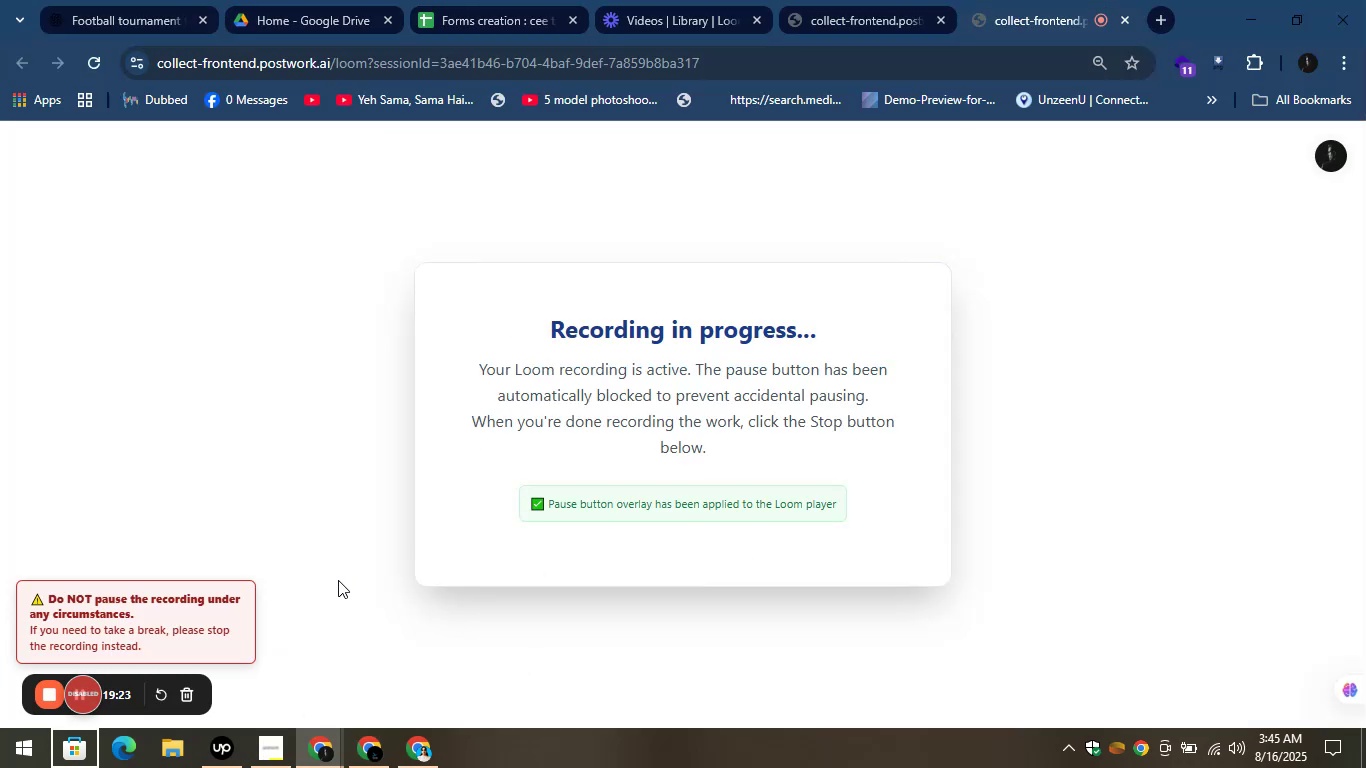 
left_click([362, 759])
 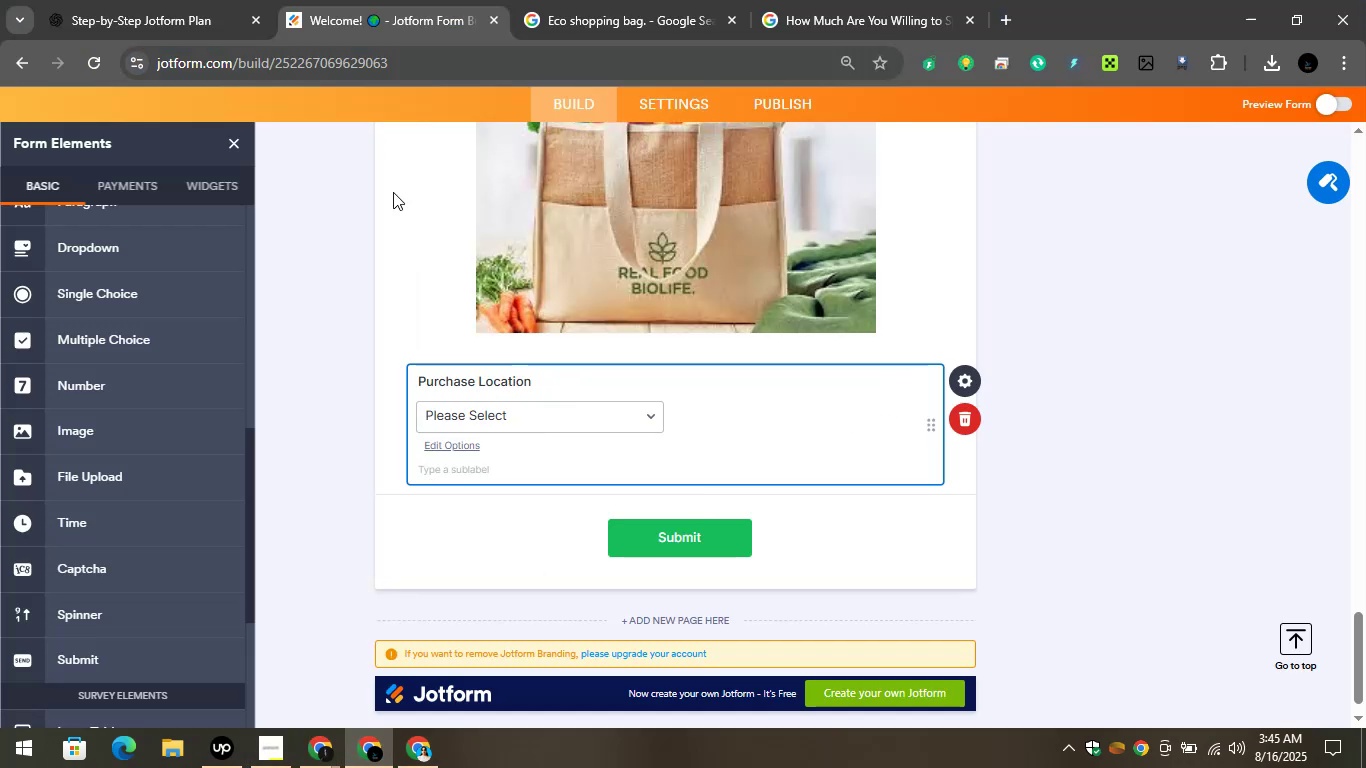 
left_click([120, 0])
 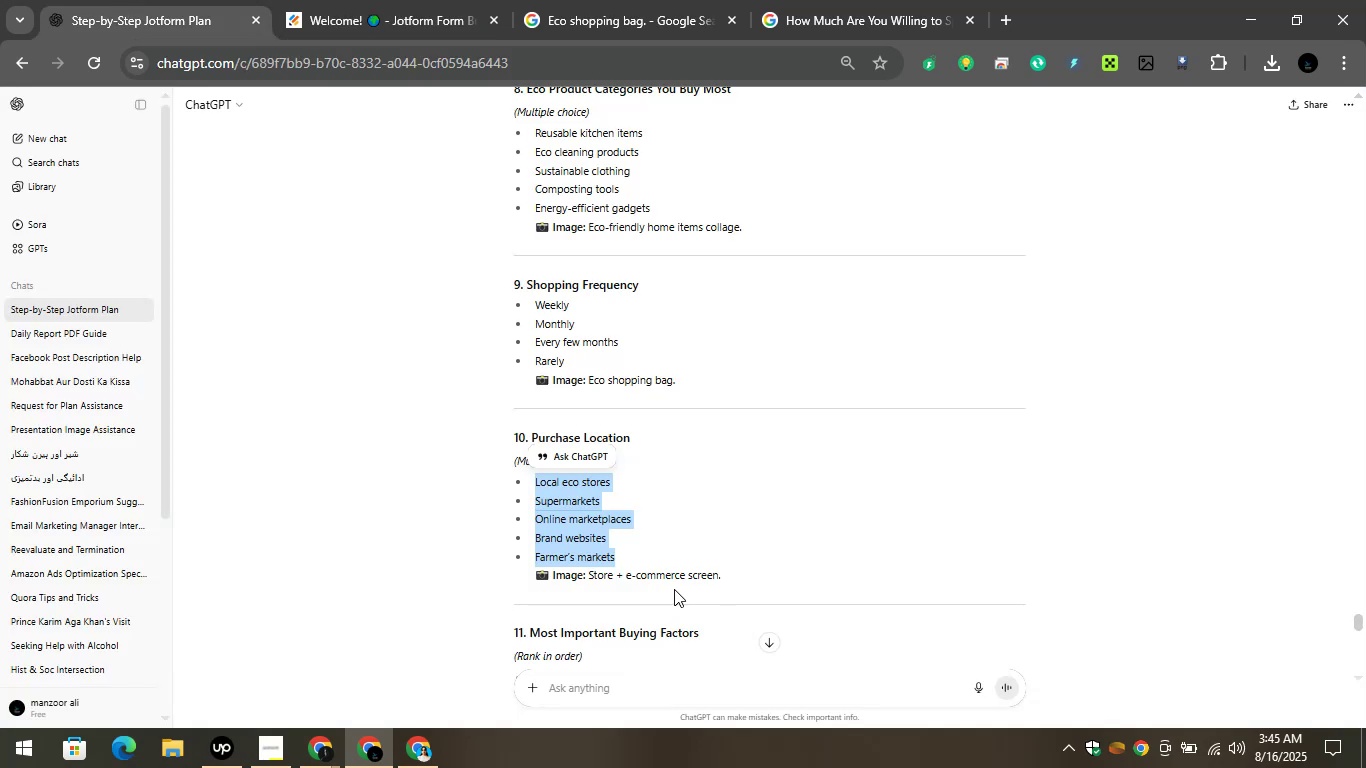 
left_click([674, 589])
 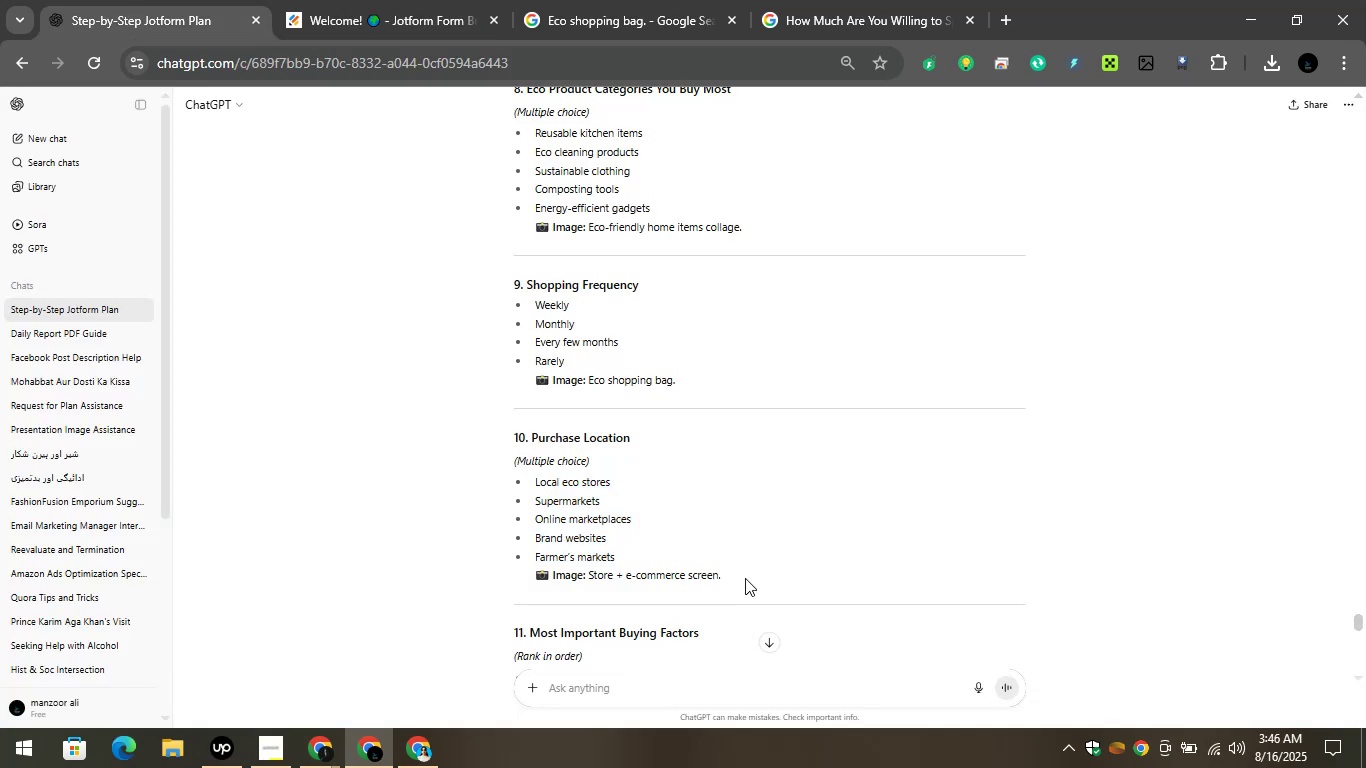 
left_click_drag(start_coordinate=[745, 577], to_coordinate=[588, 580])
 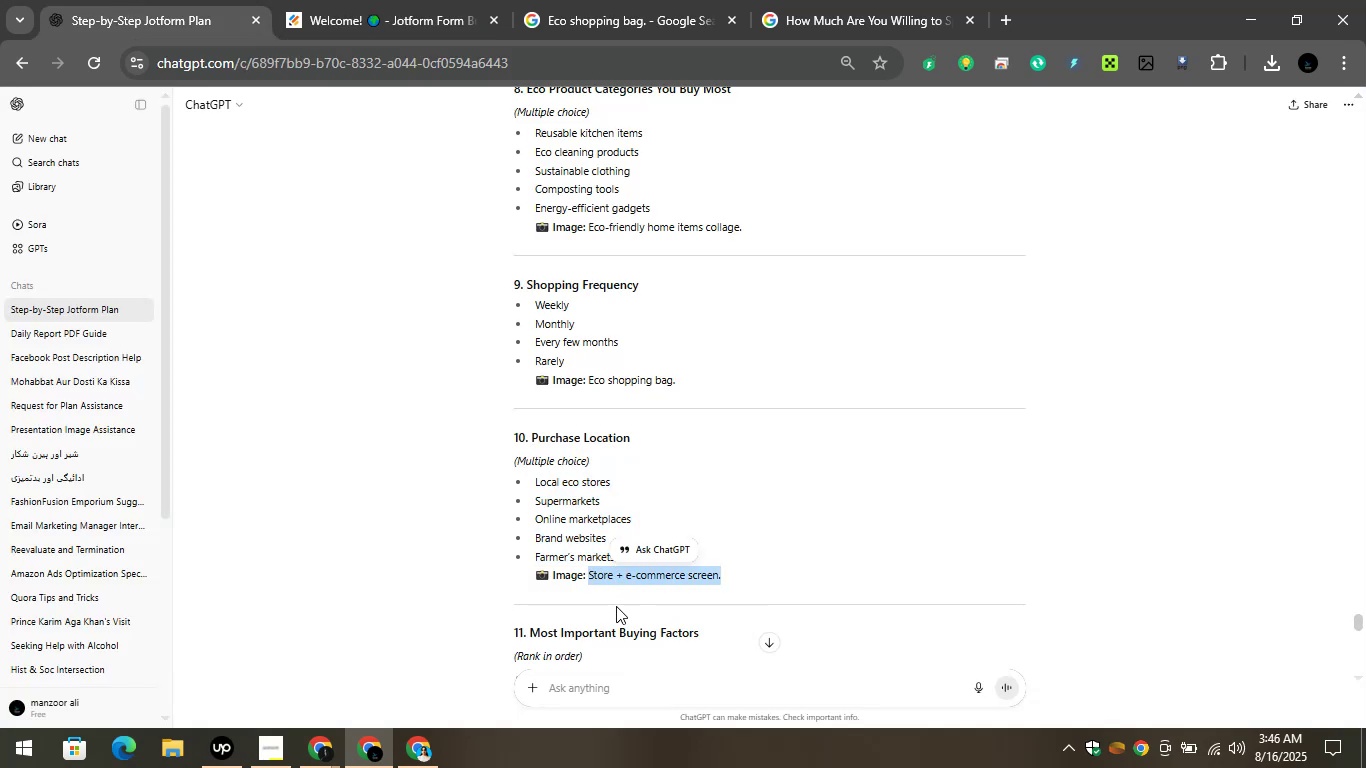 
key(Control+C)
 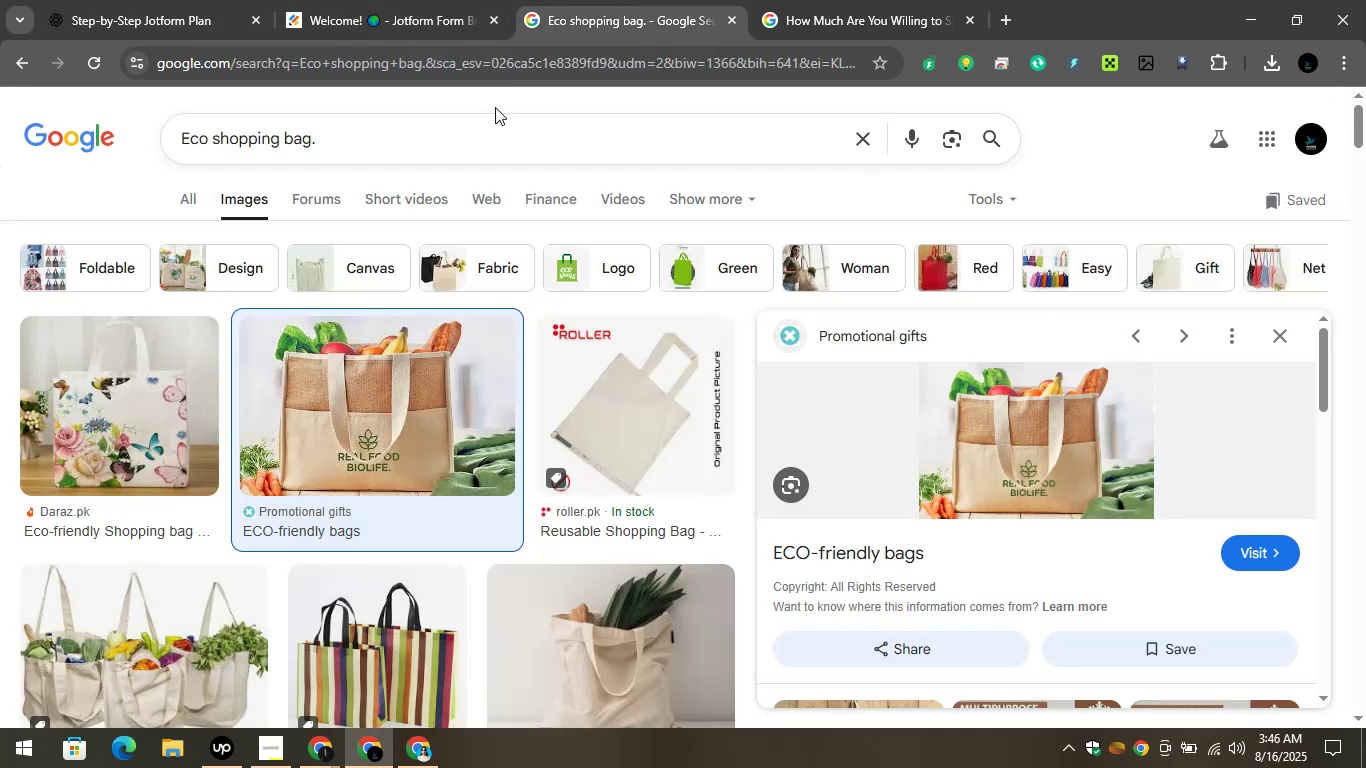 
left_click([457, 149])
 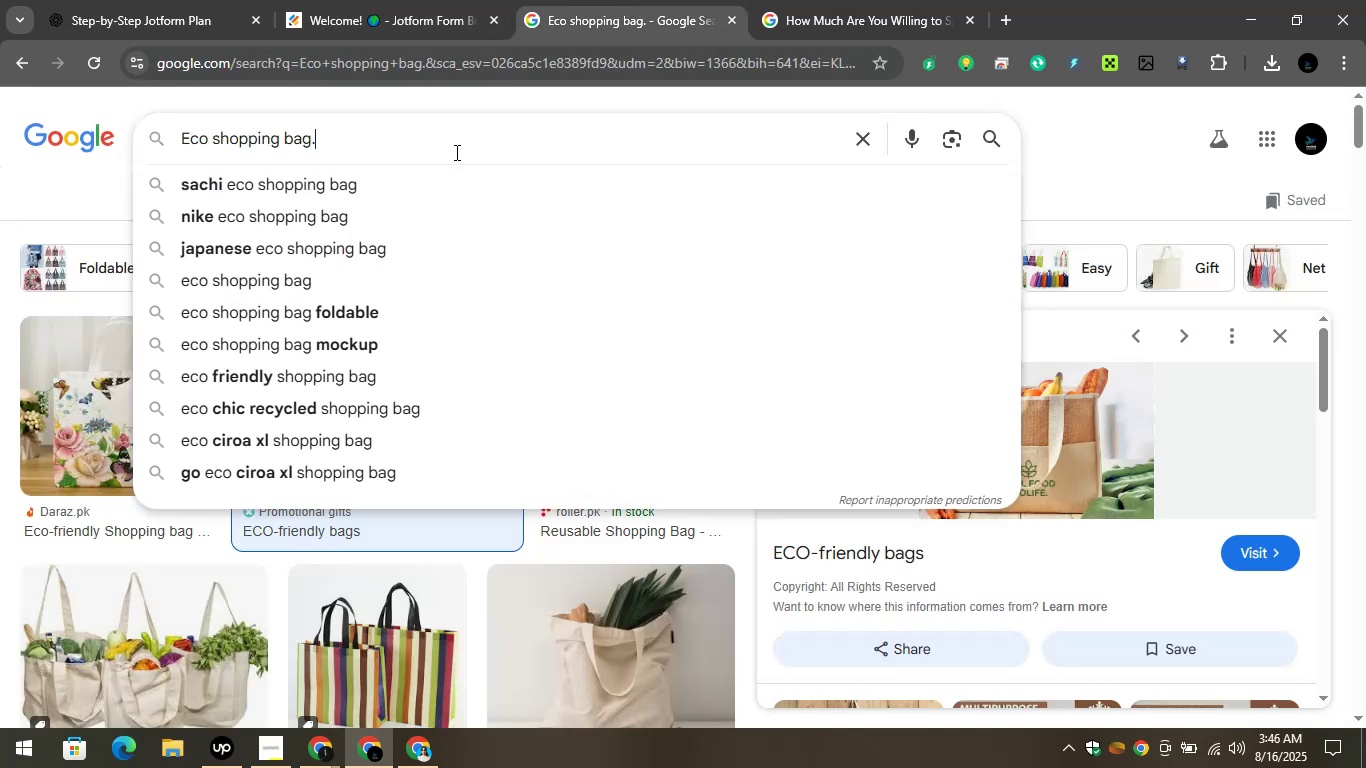 
key(Control+A)
 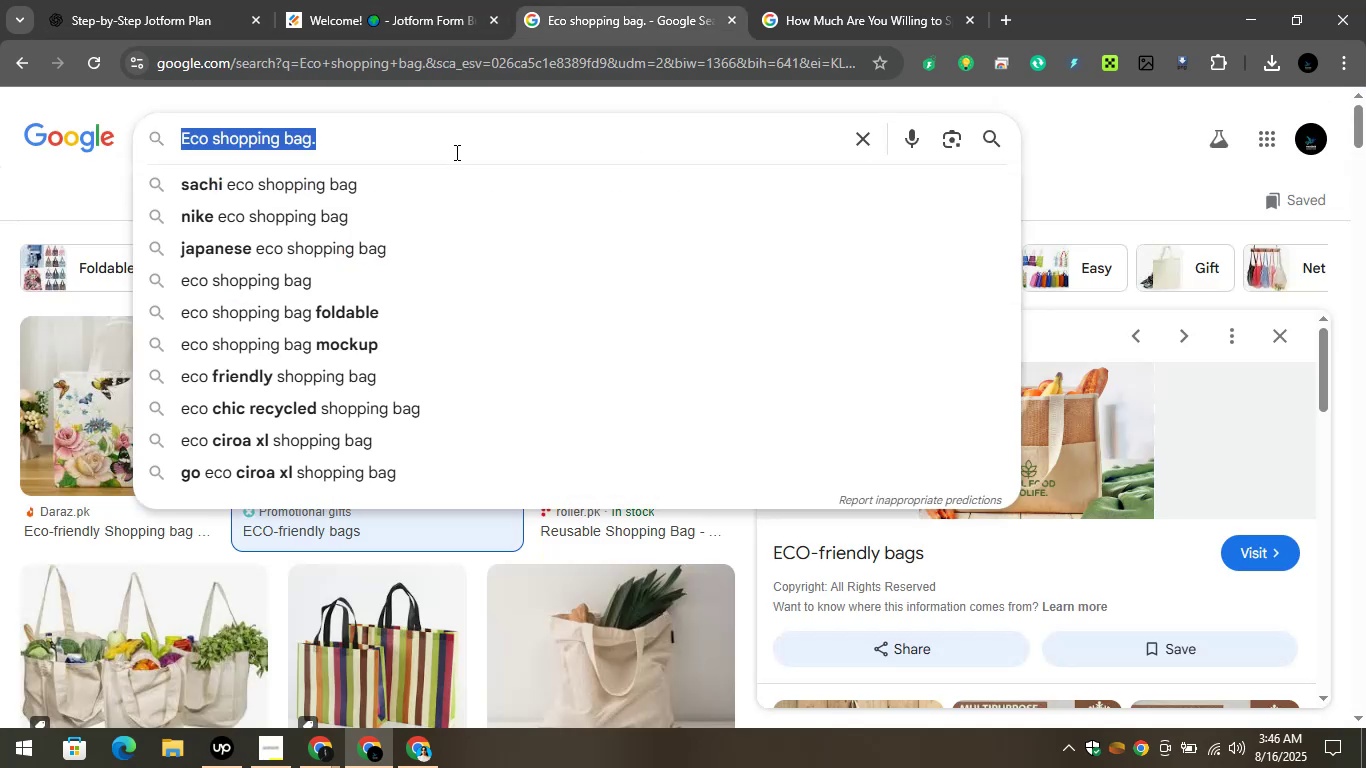 
key(Control+V)
 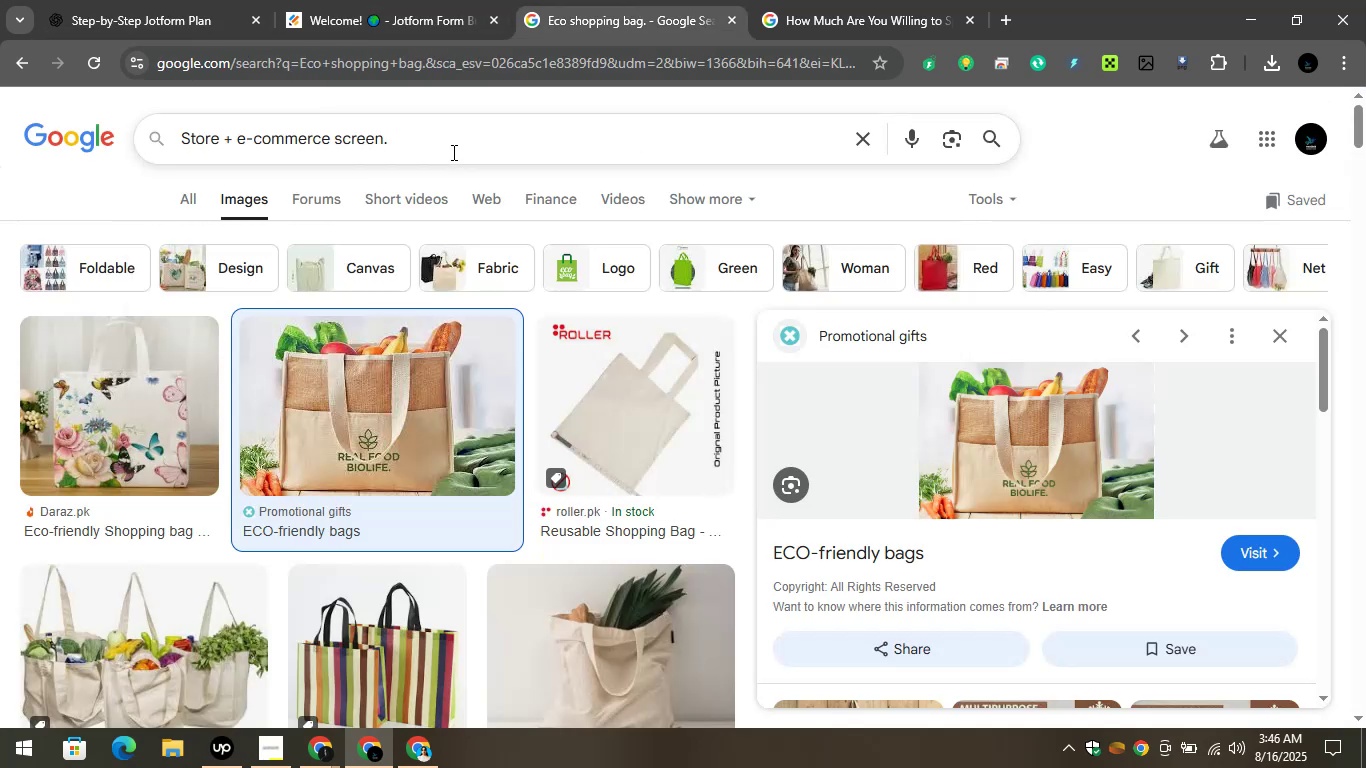 
key(Enter)
 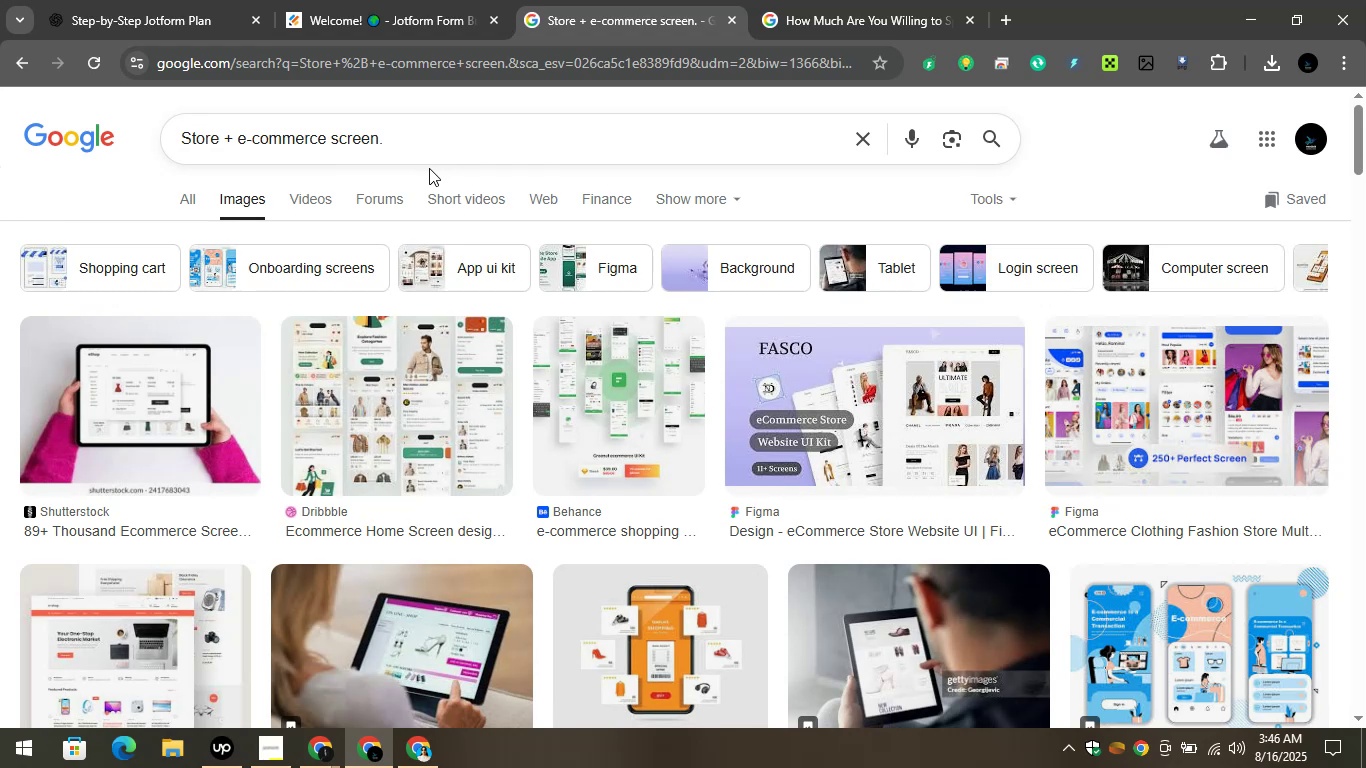 
wait(13.51)
 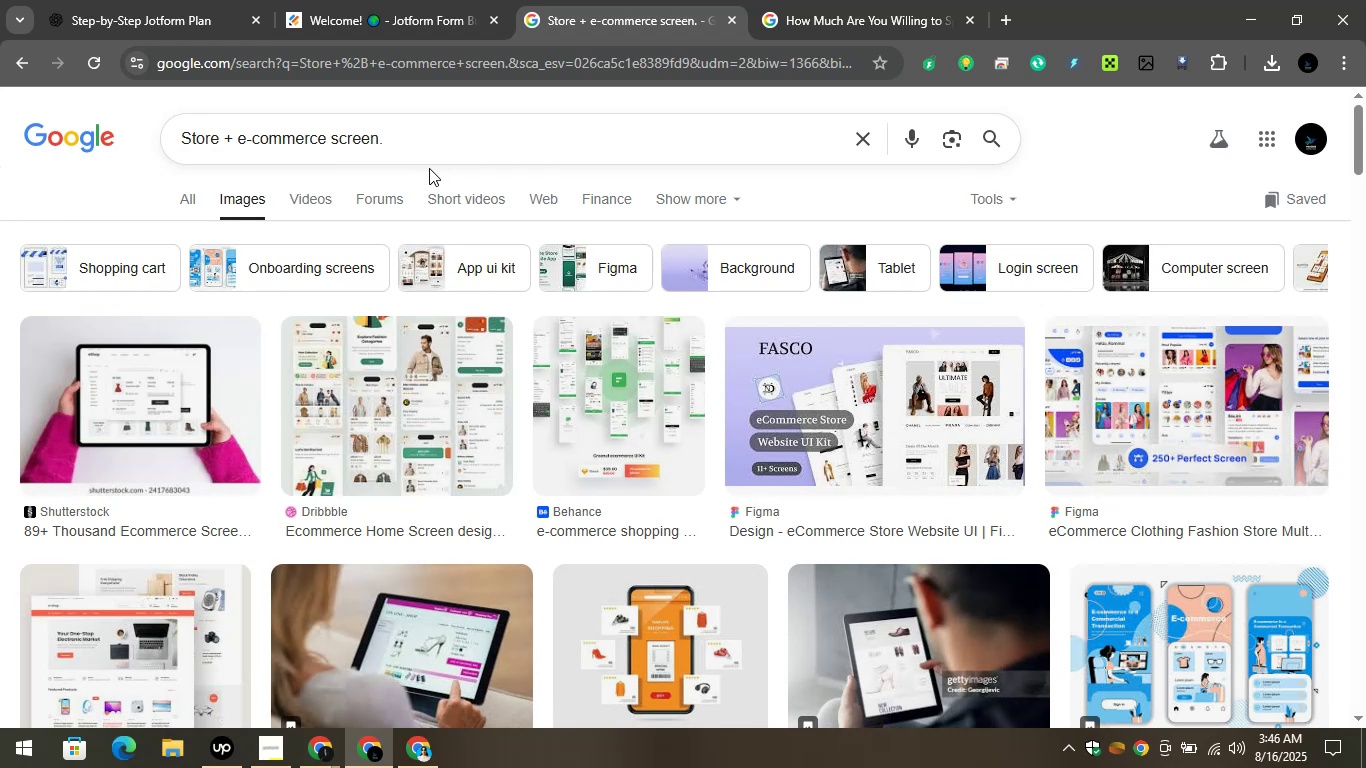 
left_click([425, 405])
 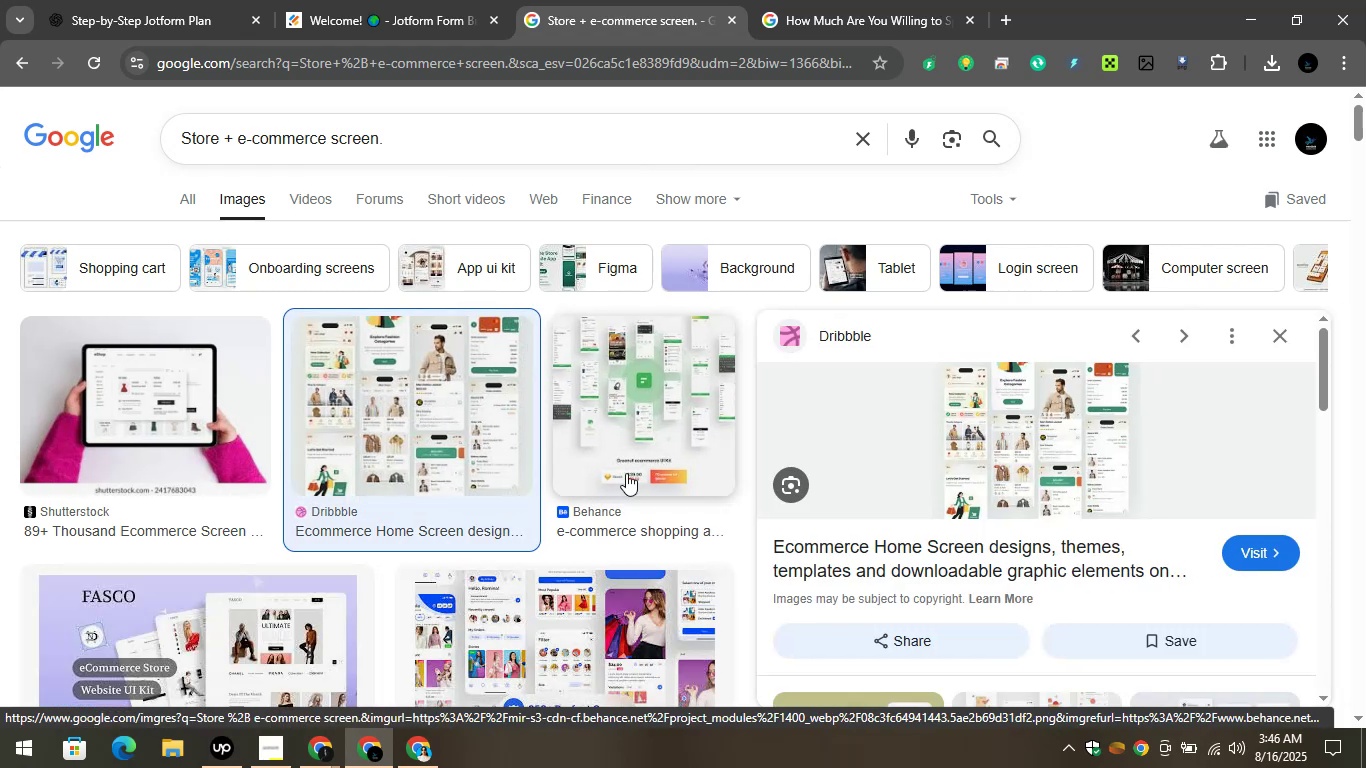 
scroll: coordinate [1036, 467], scroll_direction: up, amount: 1.0
 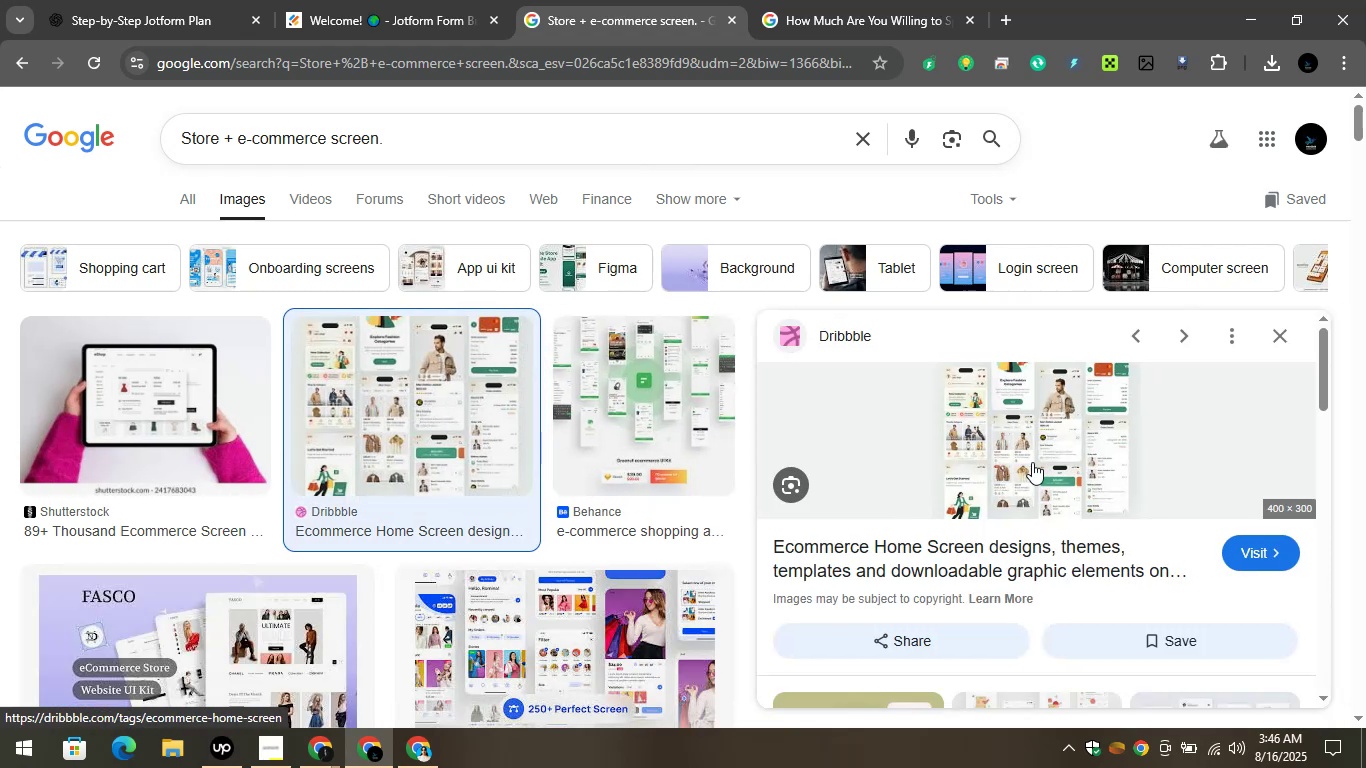 
right_click([982, 417])
 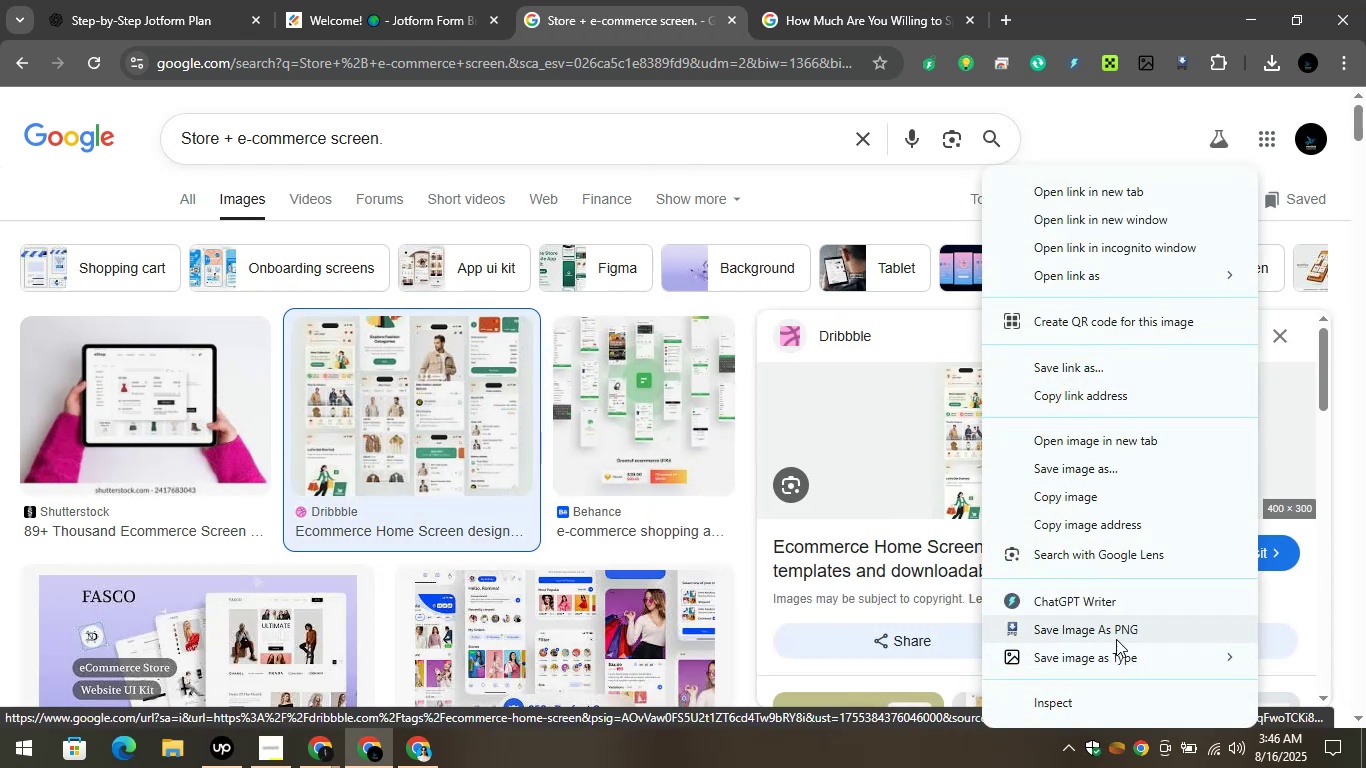 
left_click([1103, 628])
 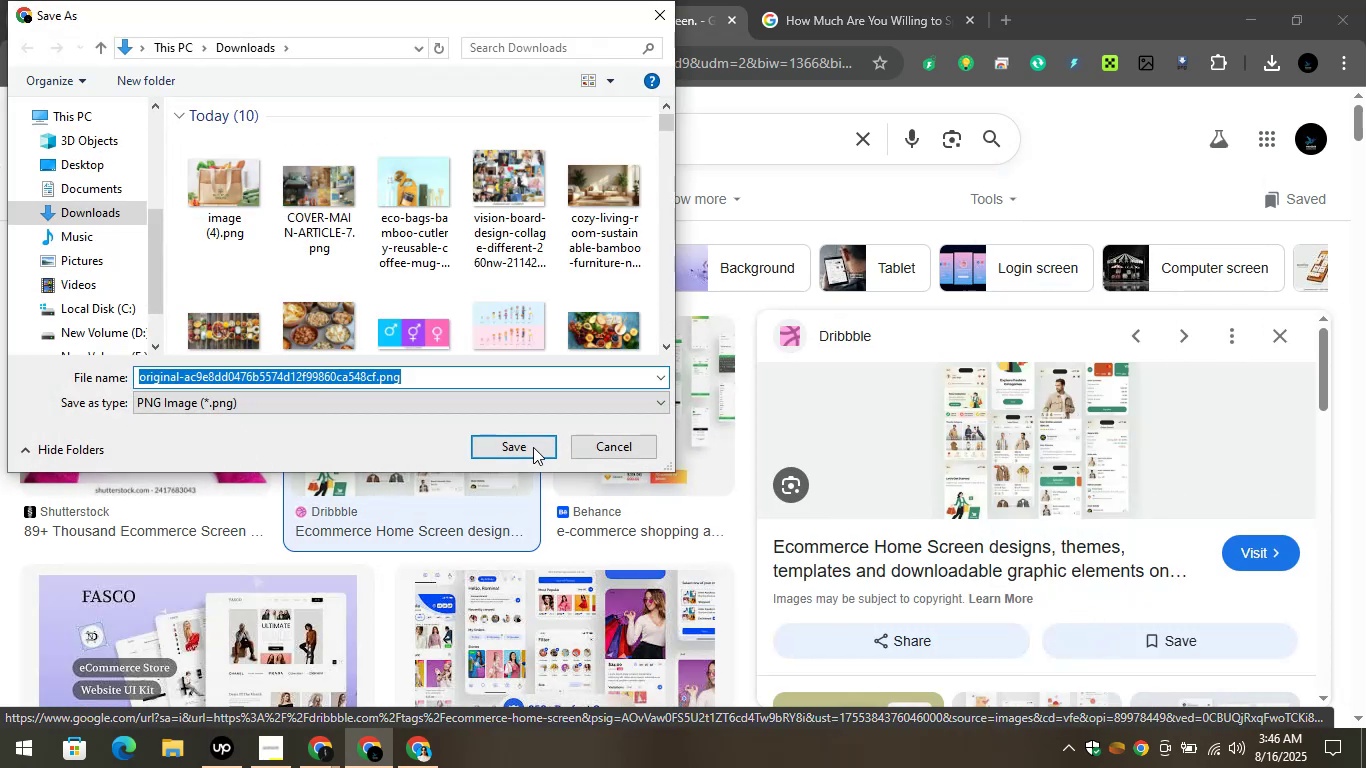 
left_click([518, 438])
 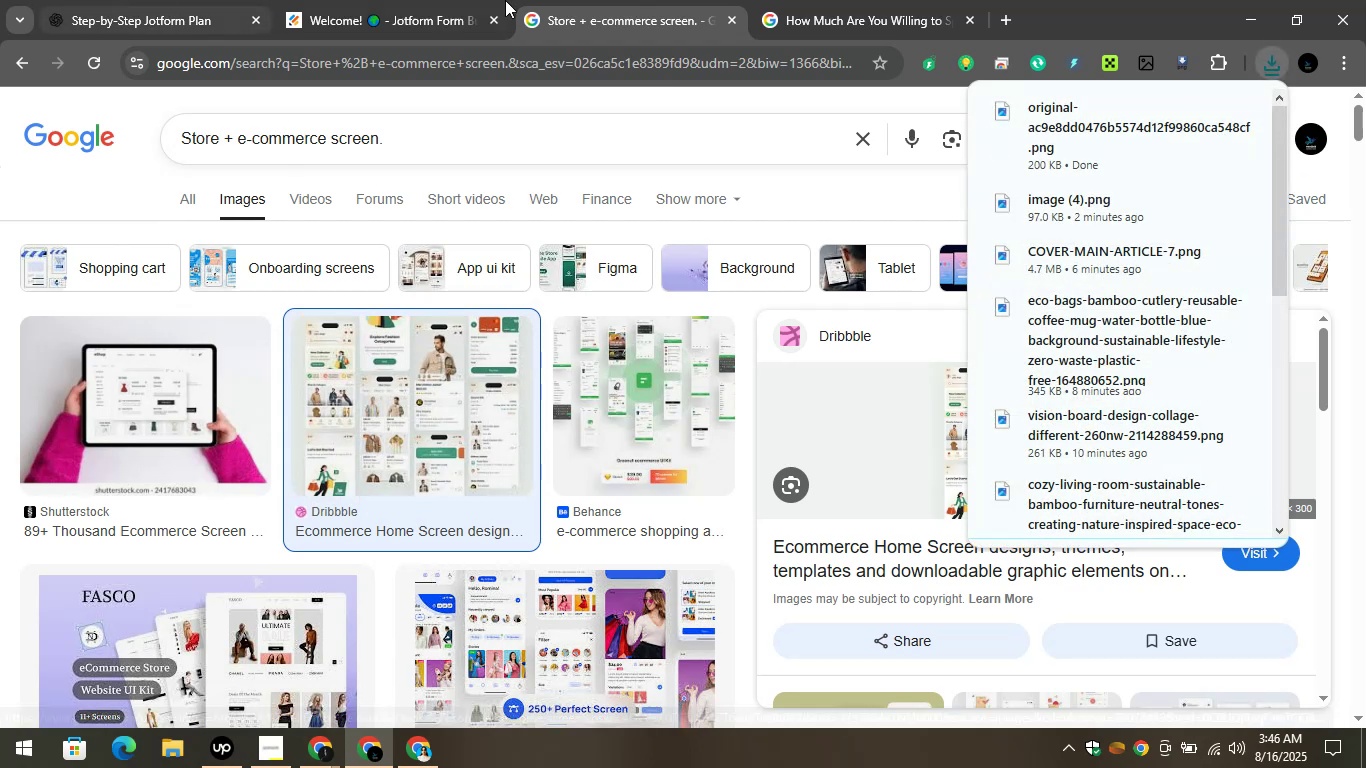 
left_click([378, 0])
 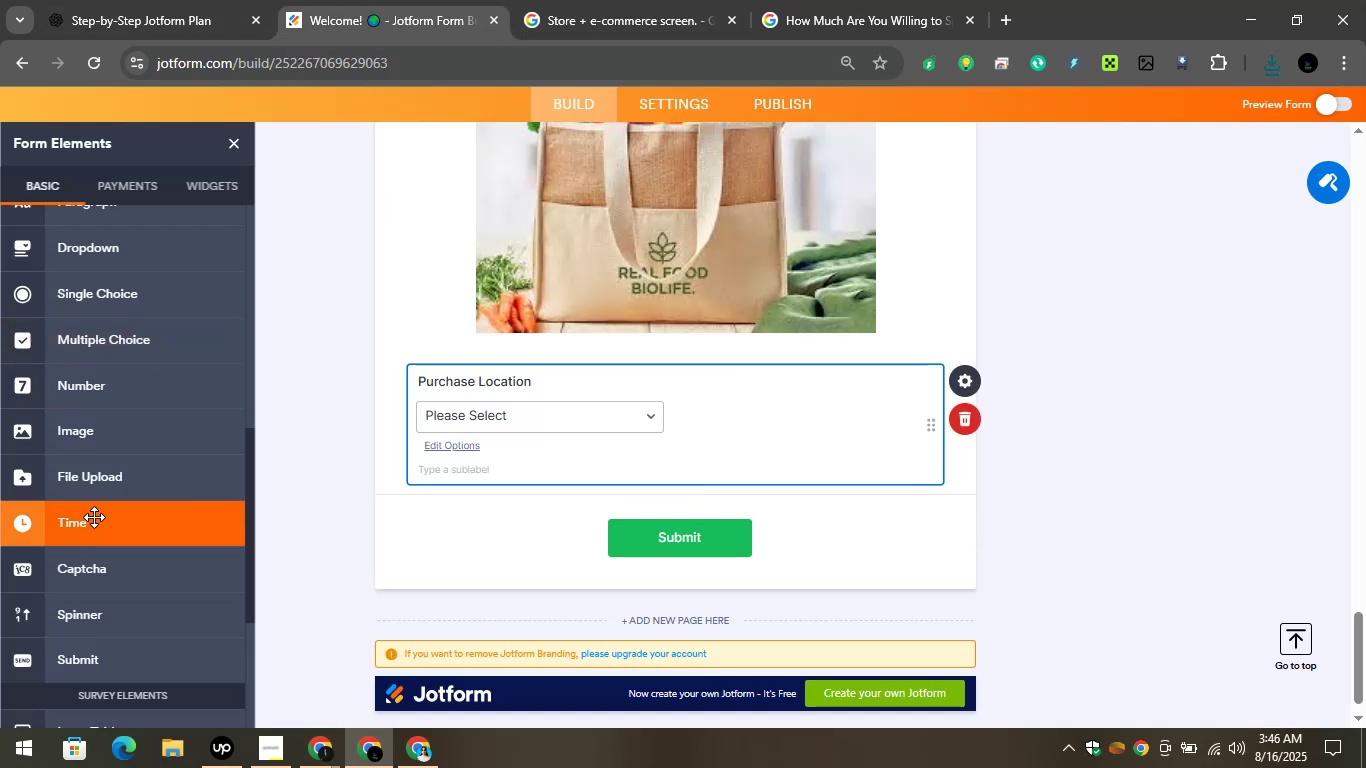 
left_click_drag(start_coordinate=[103, 432], to_coordinate=[623, 463])
 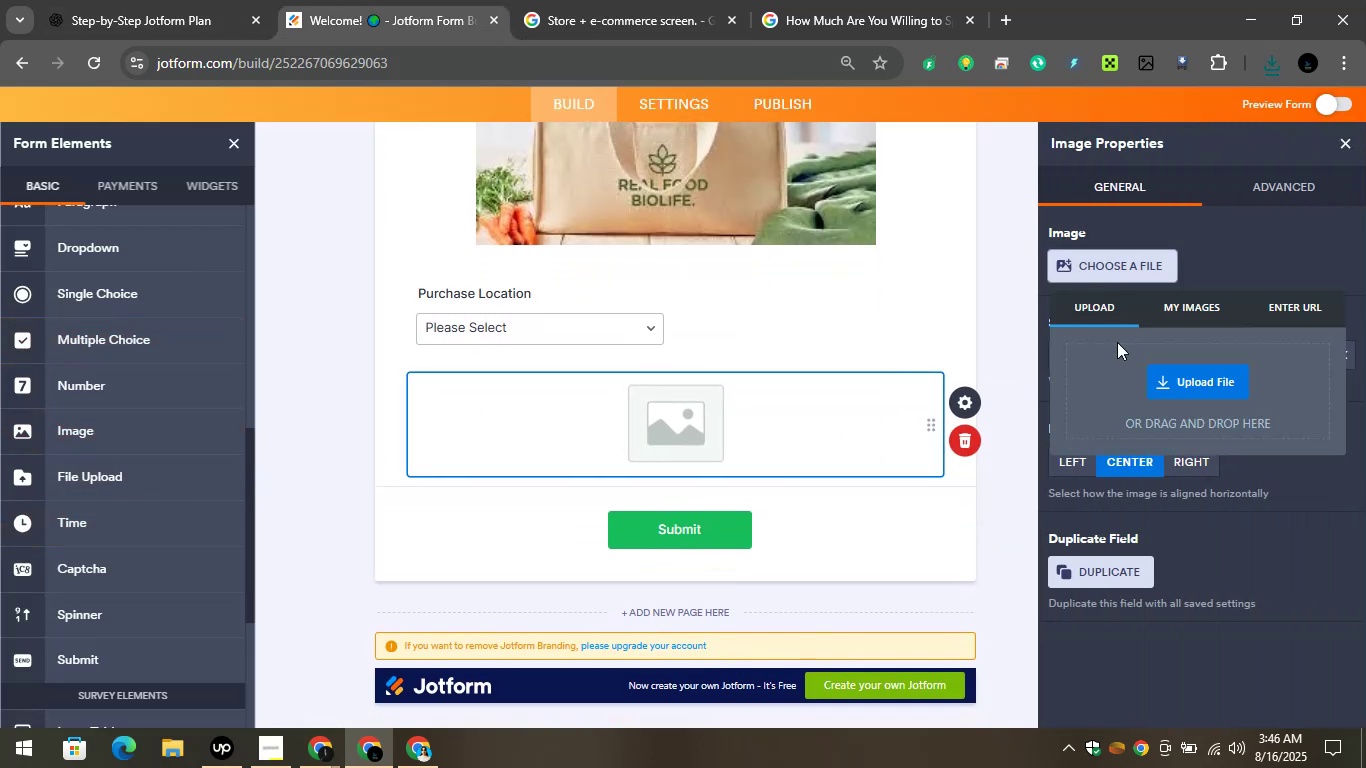 
left_click([1180, 375])
 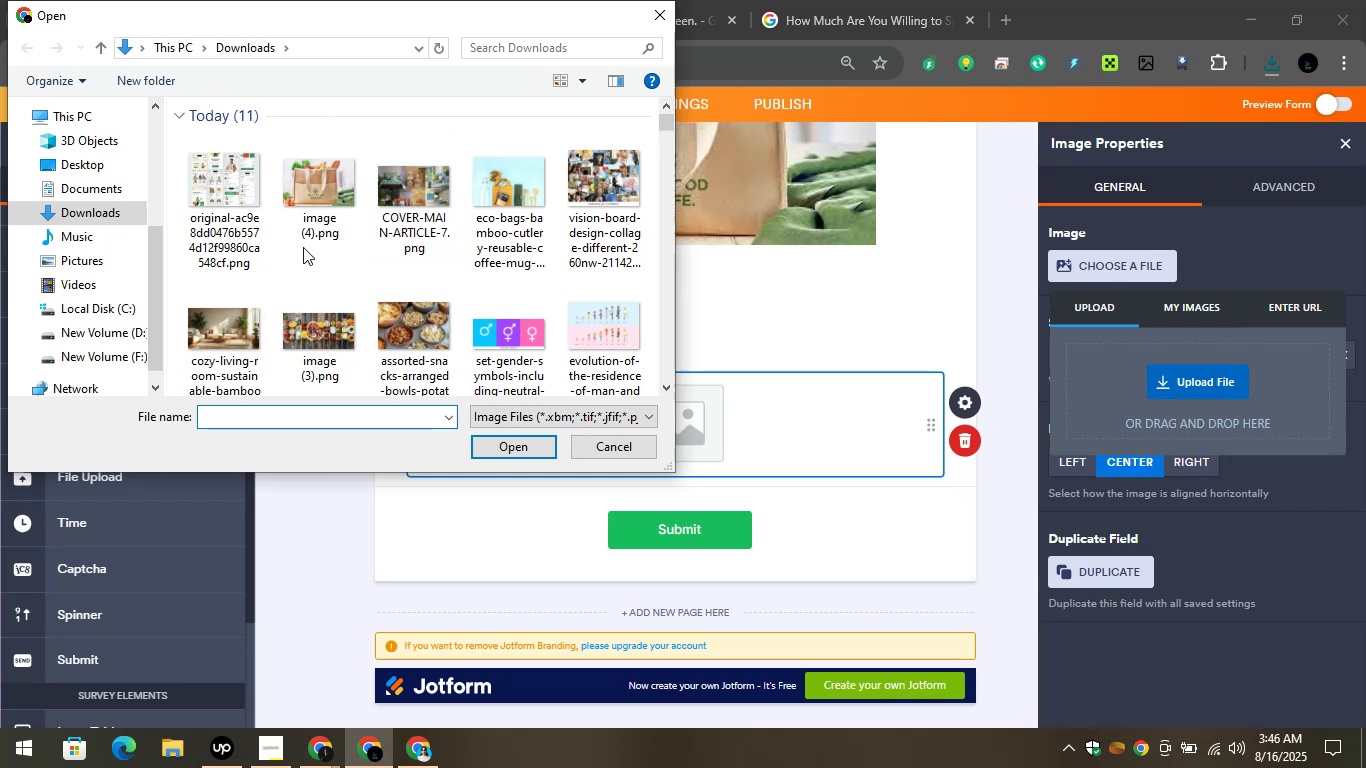 
left_click([217, 206])
 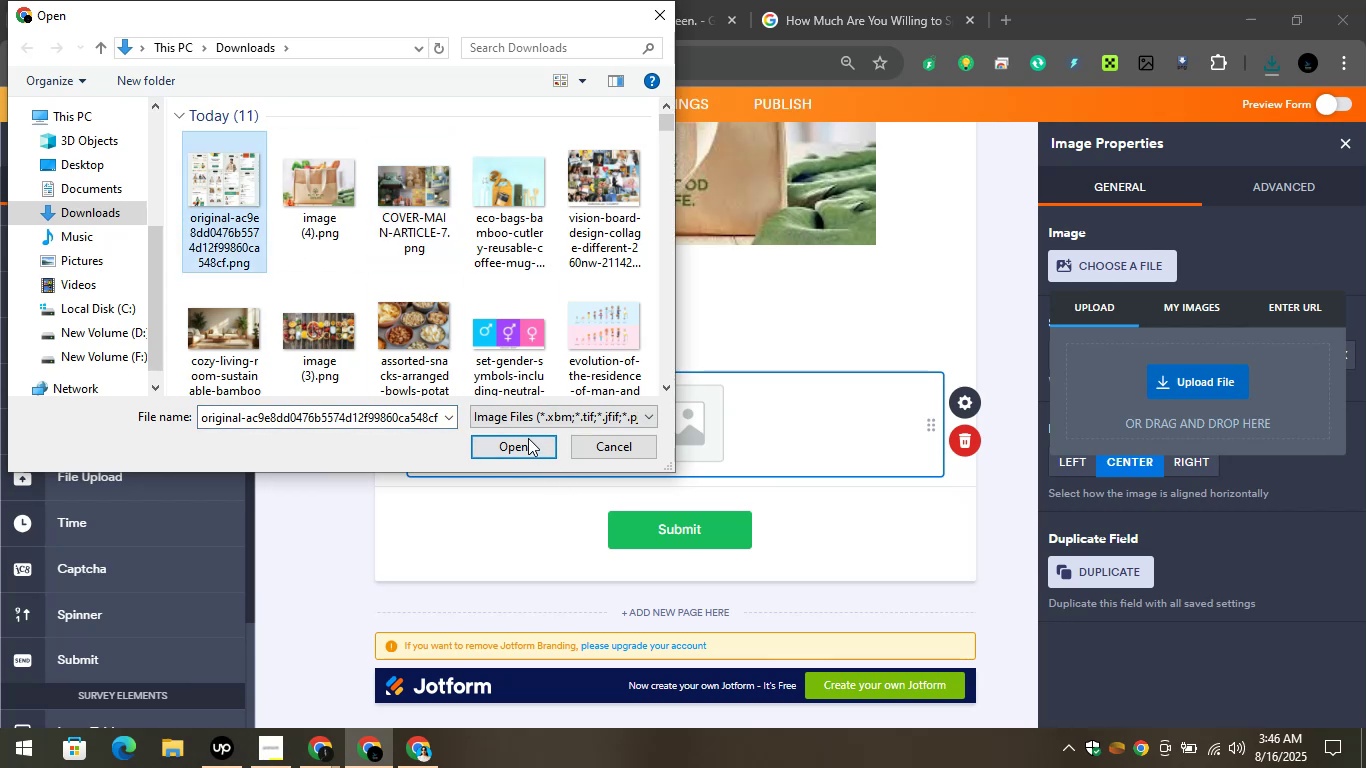 
left_click([528, 438])
 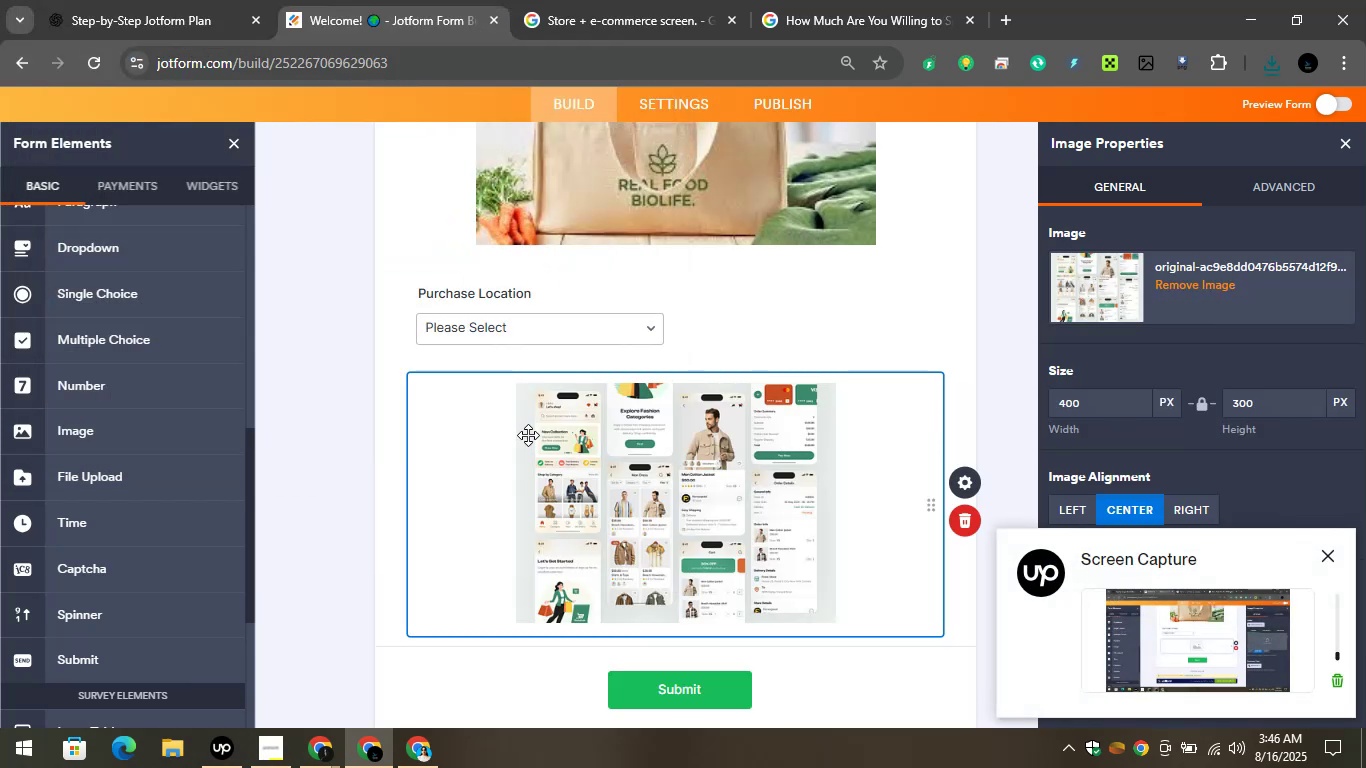 
wait(5.06)
 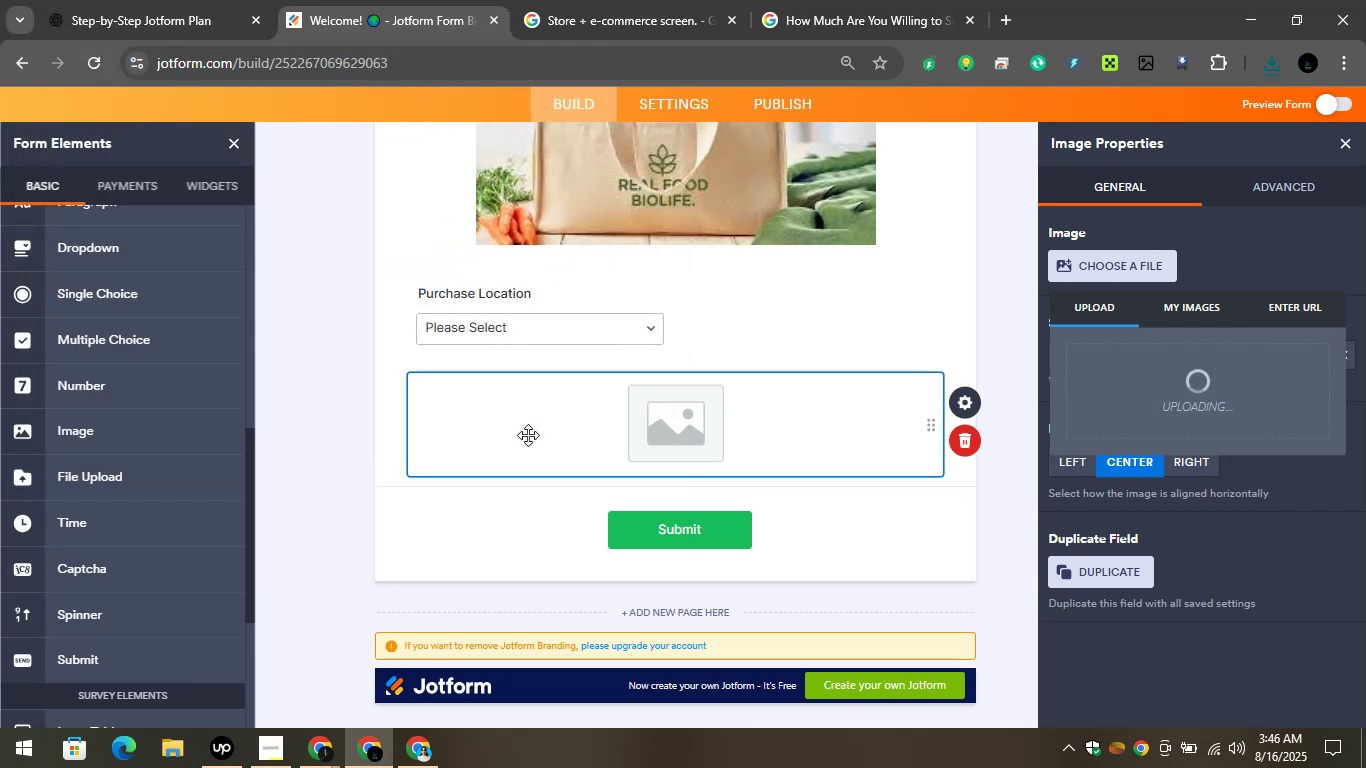 
left_click_drag(start_coordinate=[1090, 404], to_coordinate=[996, 404])
 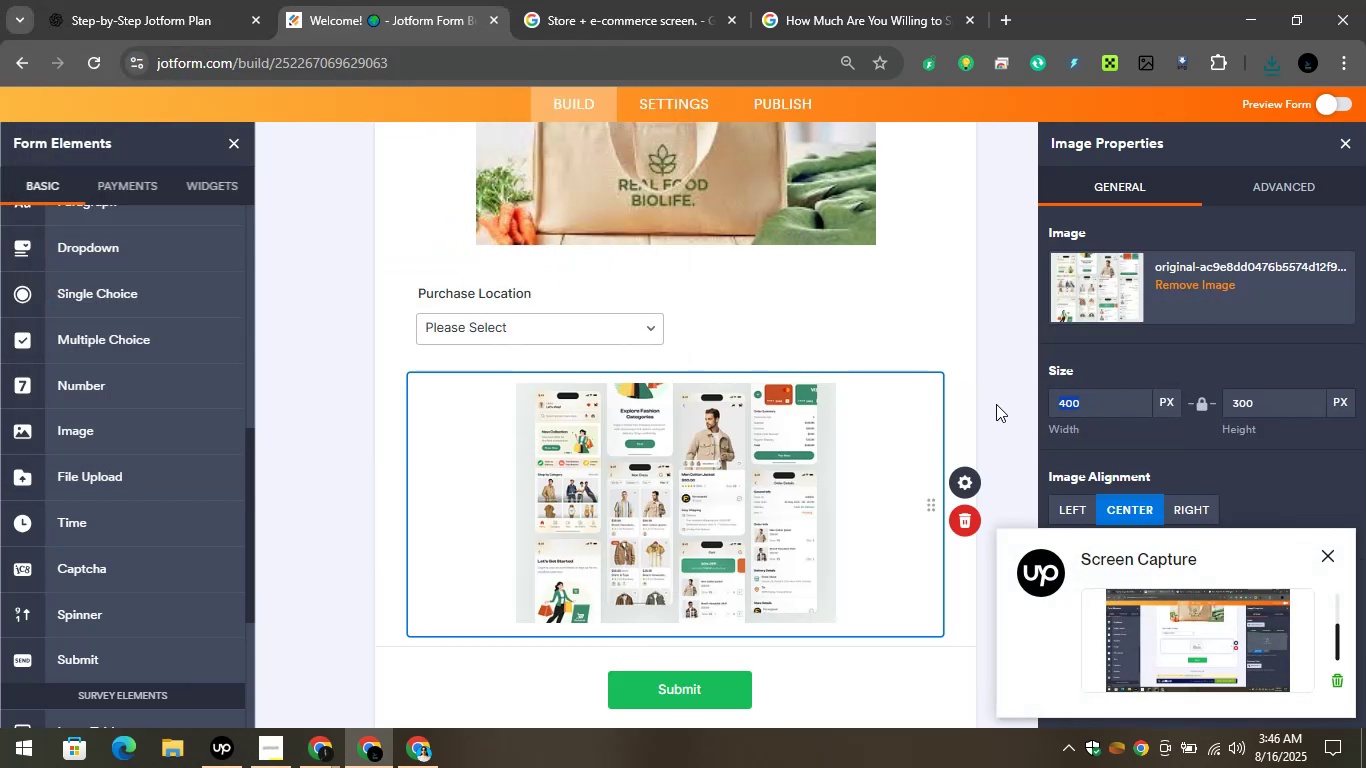 
type(500)
 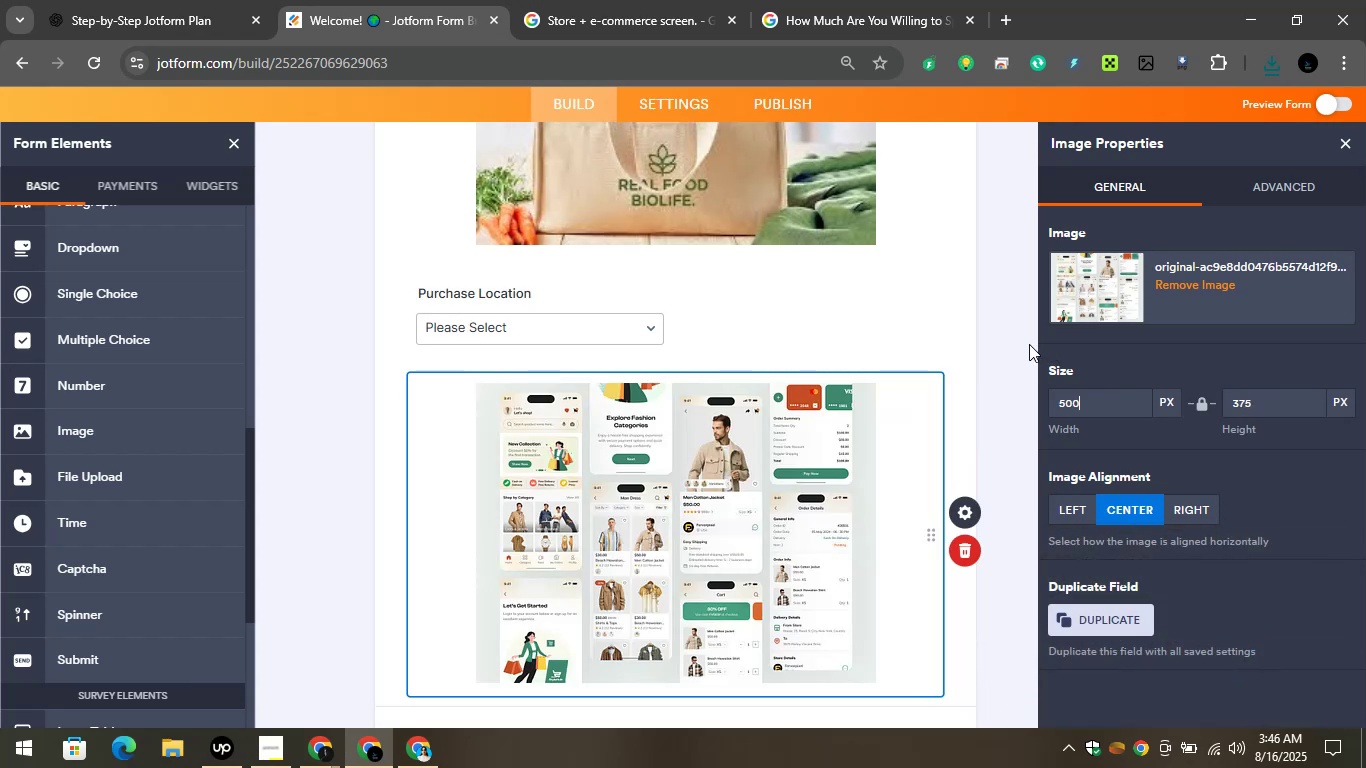 
left_click([1022, 344])
 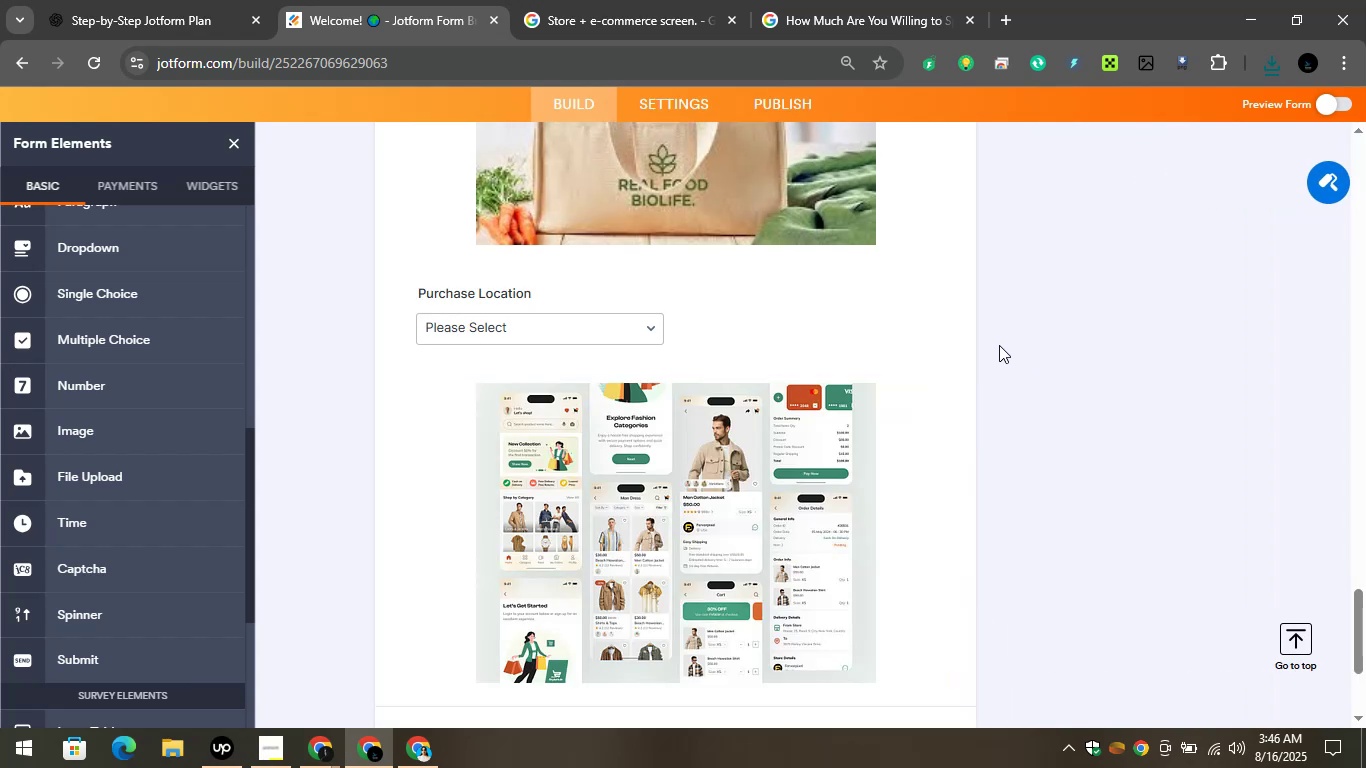 
scroll: coordinate [993, 346], scroll_direction: down, amount: 2.0
 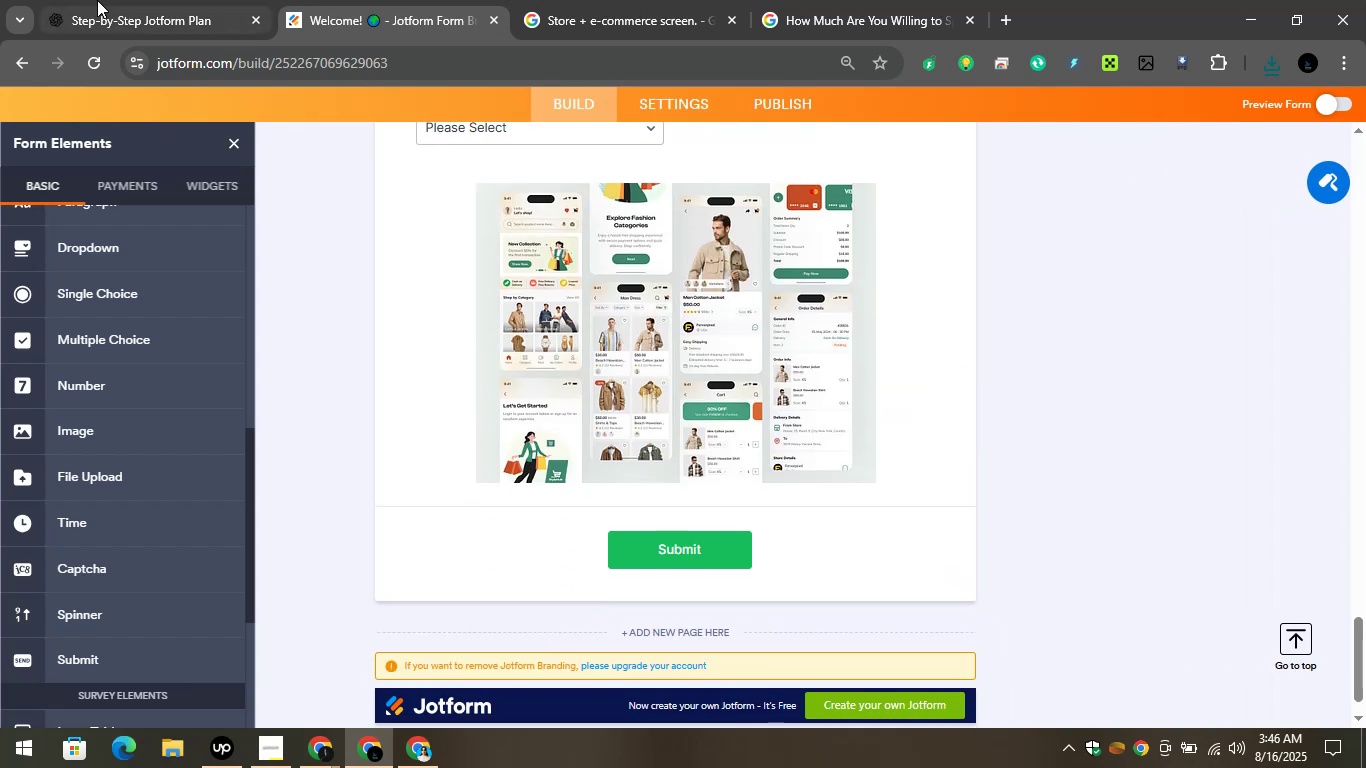 
left_click([140, 0])
 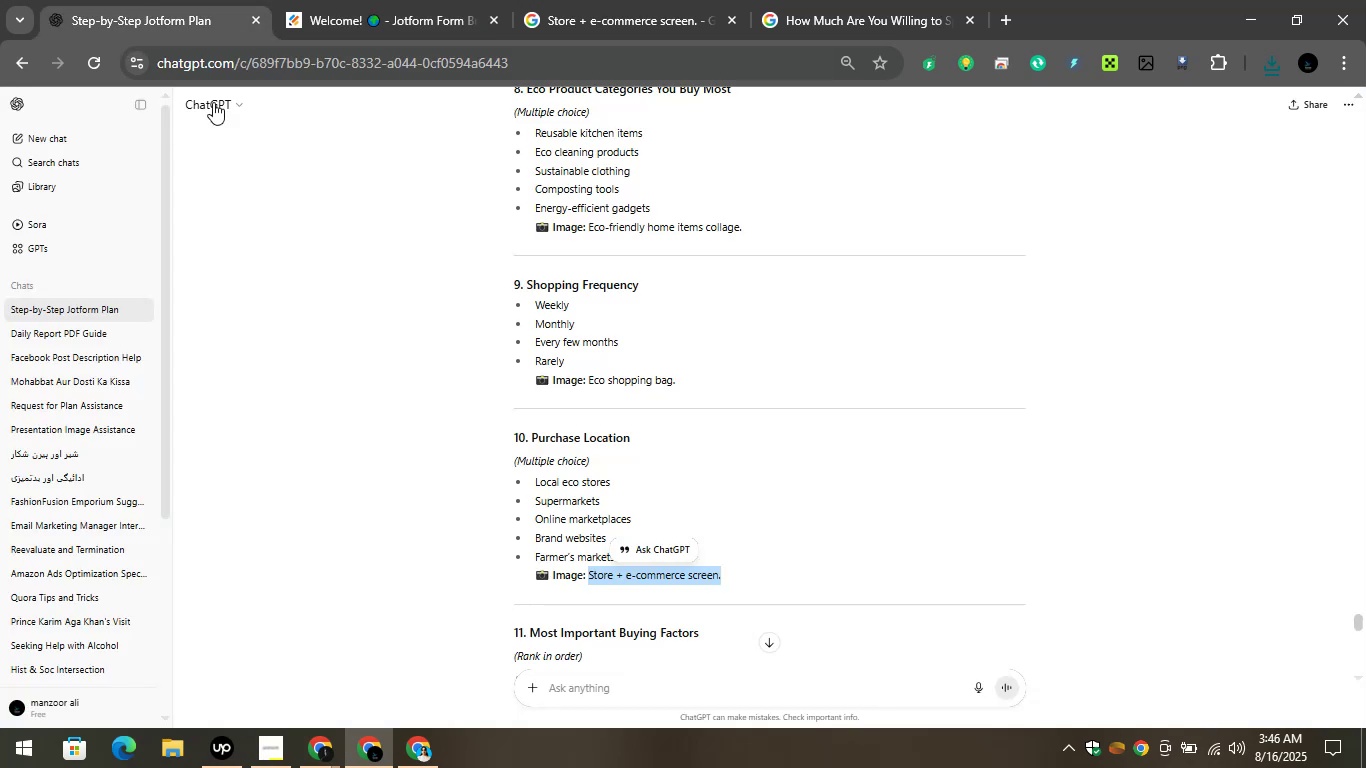 
scroll: coordinate [420, 260], scroll_direction: down, amount: 3.0
 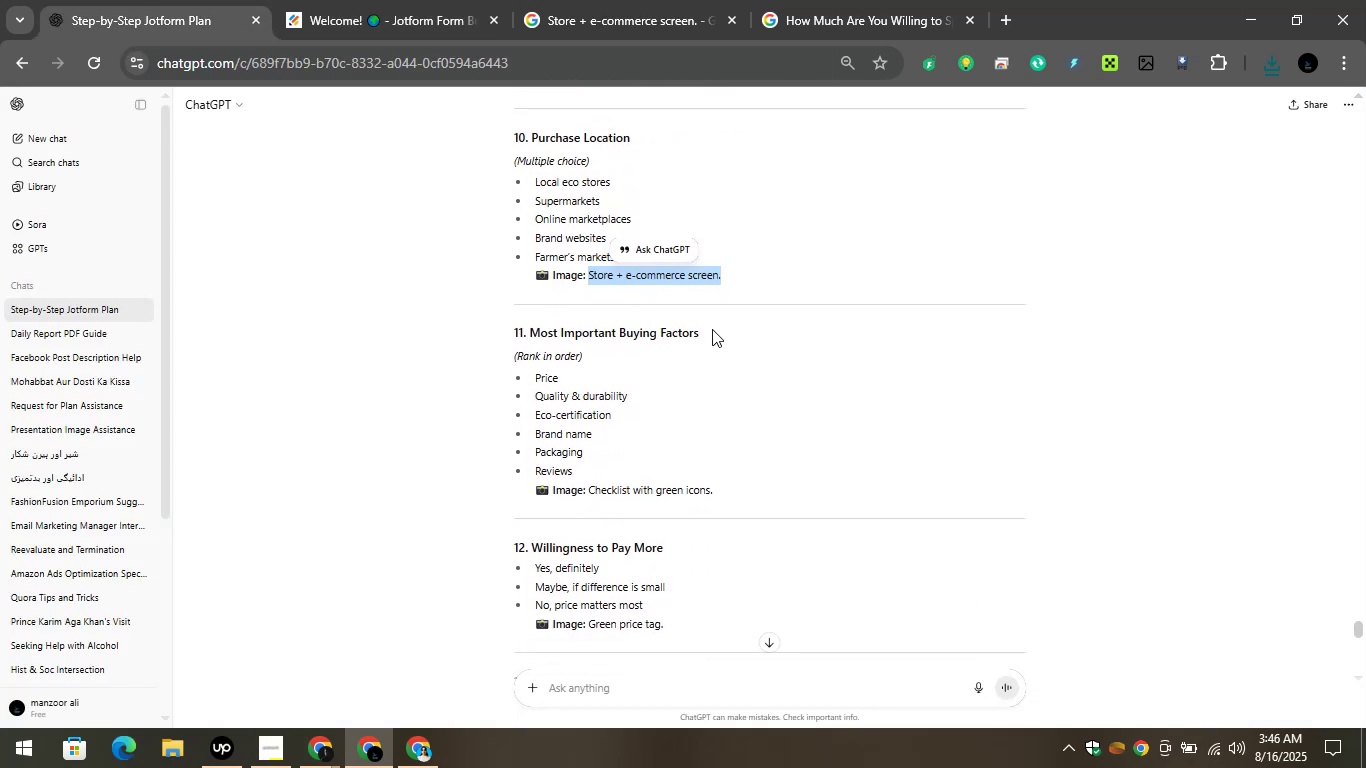 
left_click_drag(start_coordinate=[710, 332], to_coordinate=[526, 335])
 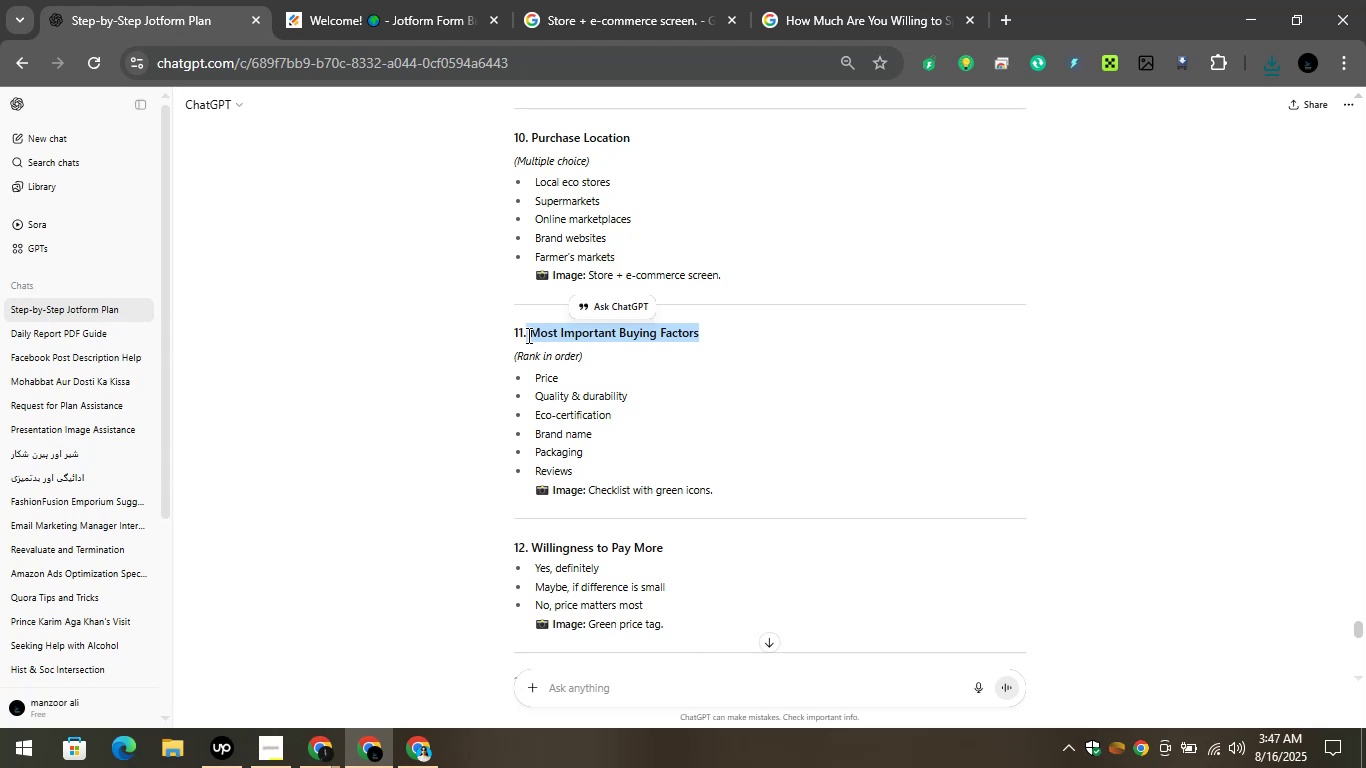 
key(Control+C)
 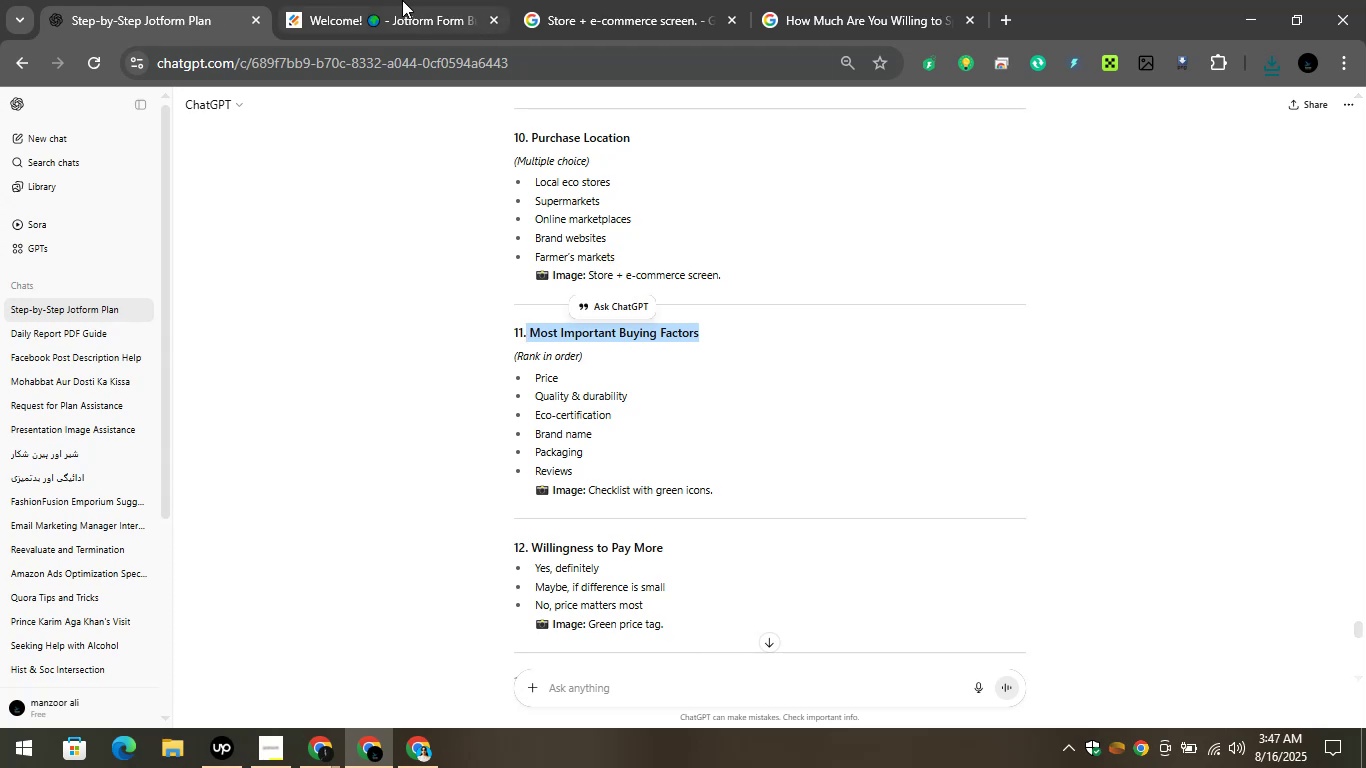 
left_click([404, 0])
 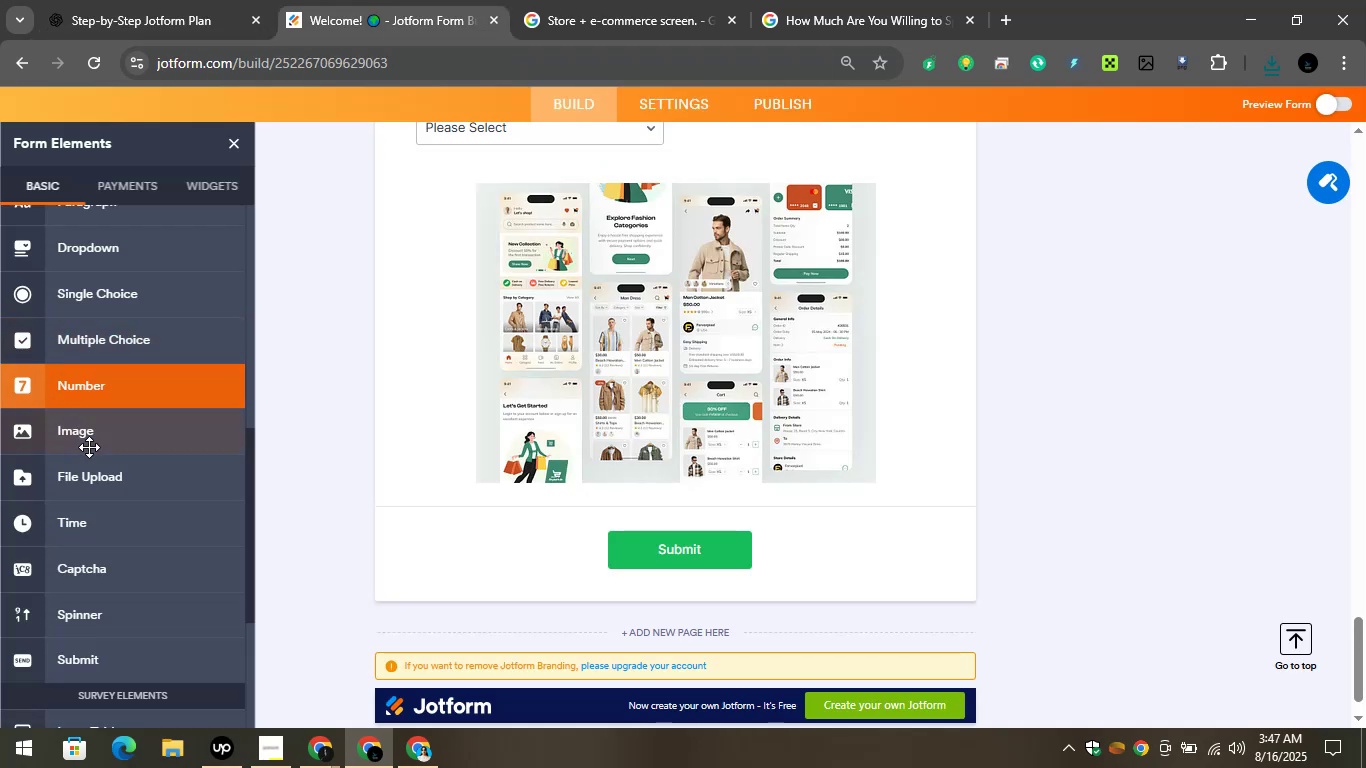 
scroll: coordinate [85, 462], scroll_direction: up, amount: 2.0
 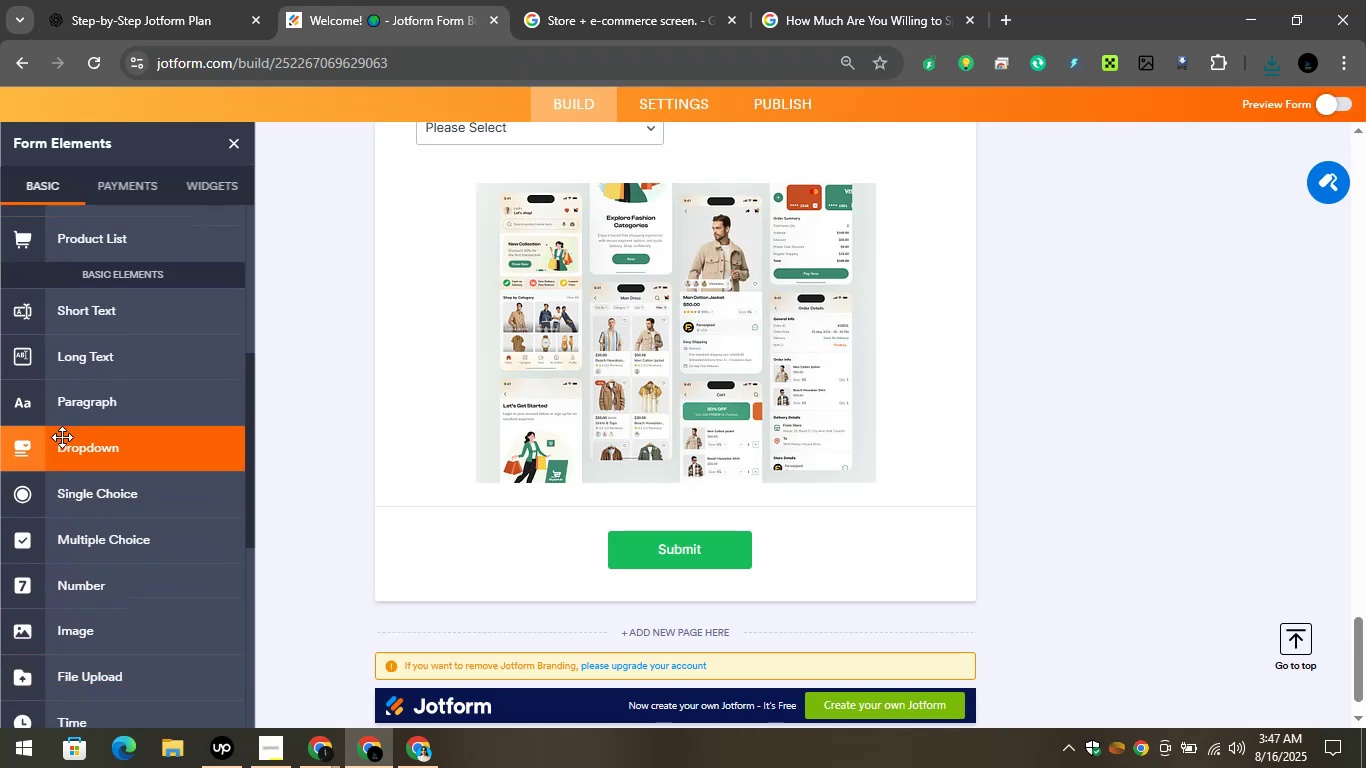 
left_click_drag(start_coordinate=[63, 437], to_coordinate=[566, 483])
 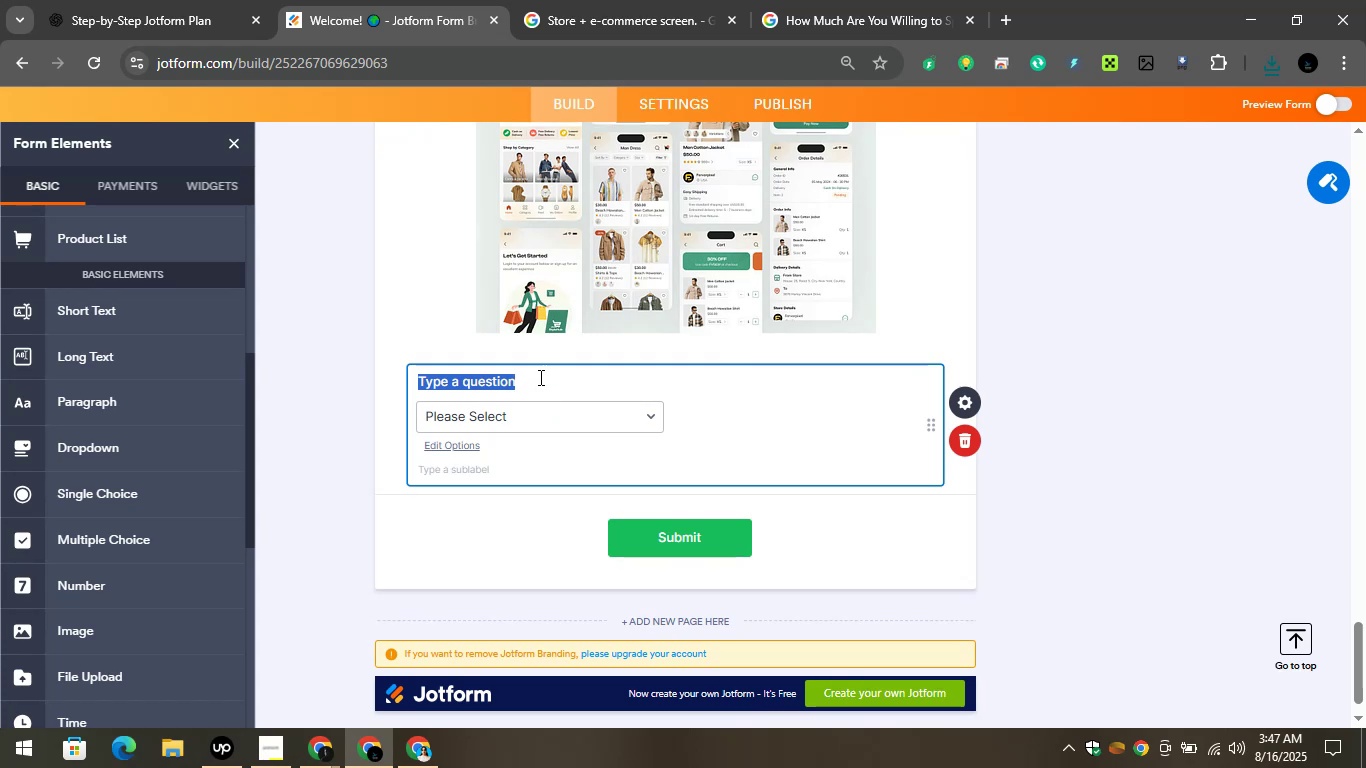 
key(Control+V)
 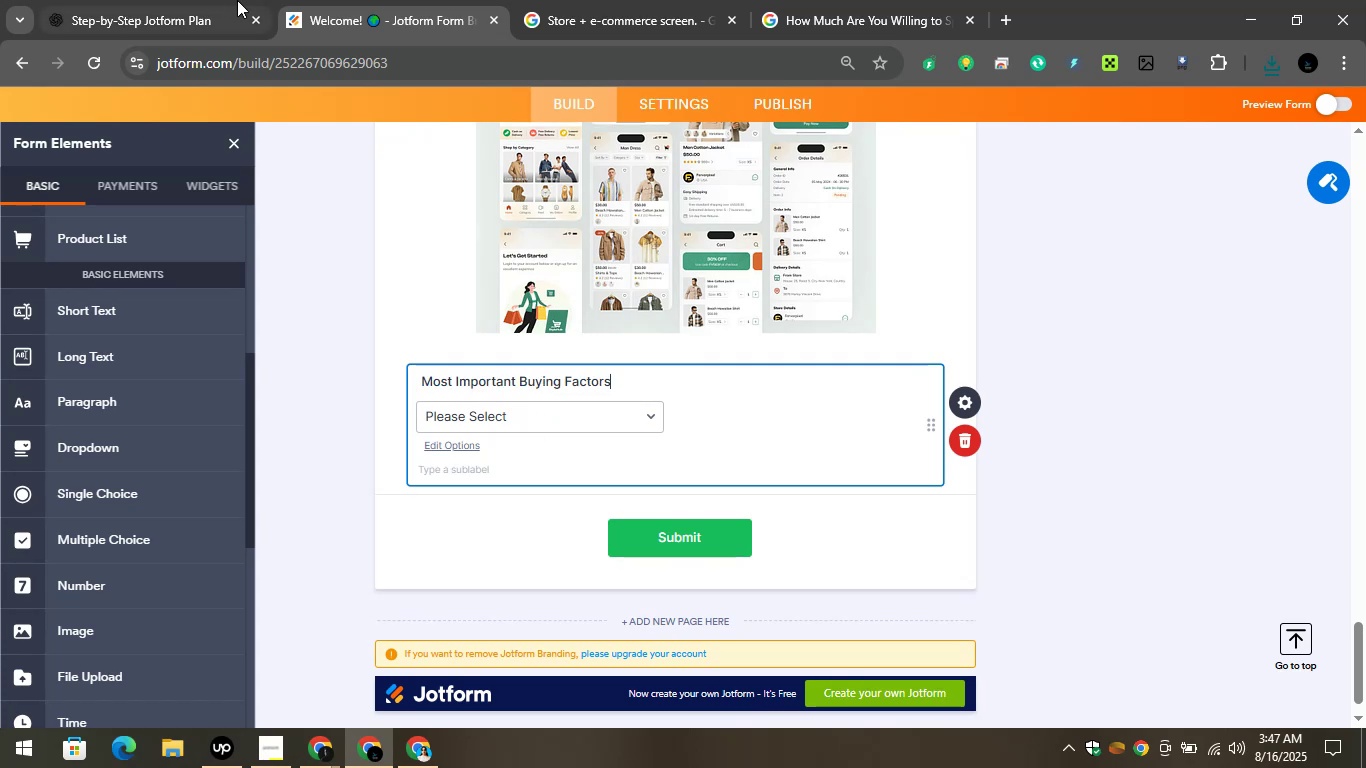 
left_click([201, 0])
 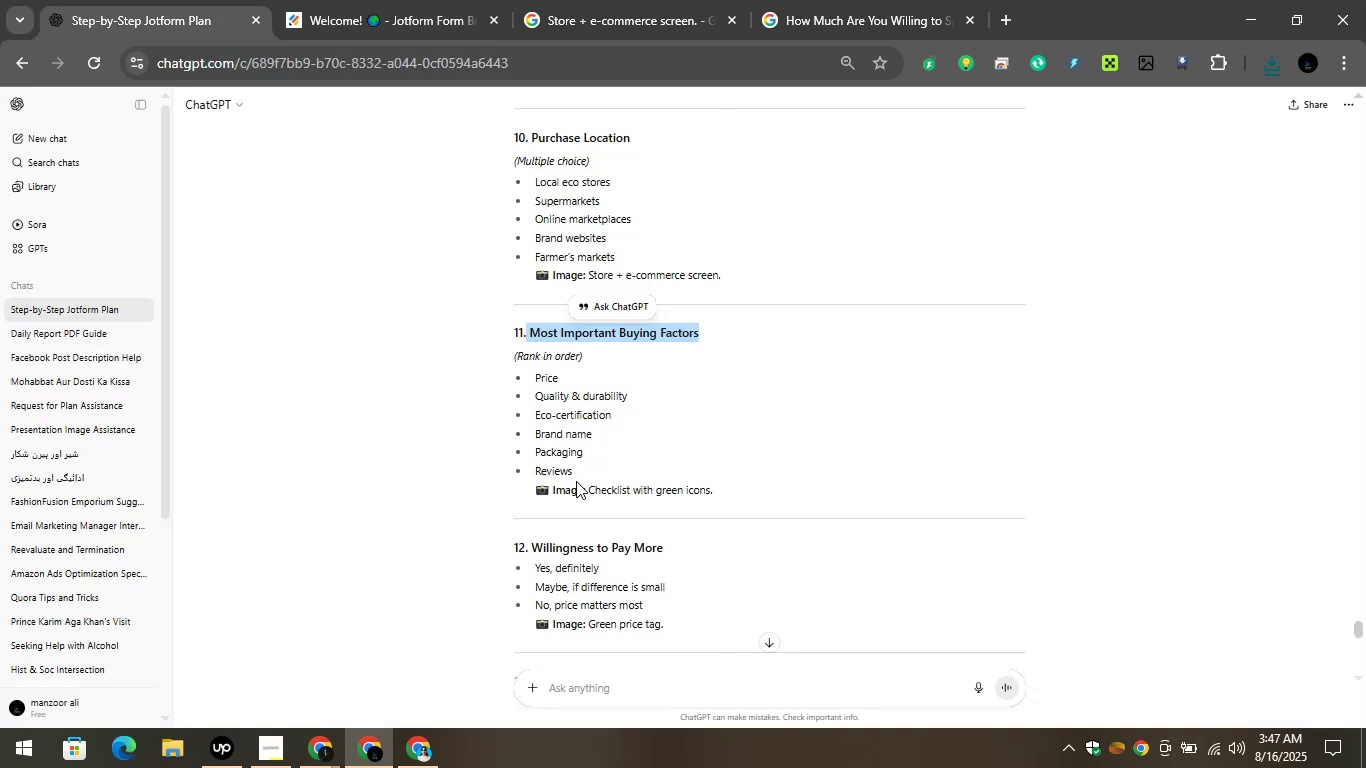 
left_click_drag(start_coordinate=[573, 474], to_coordinate=[500, 380])
 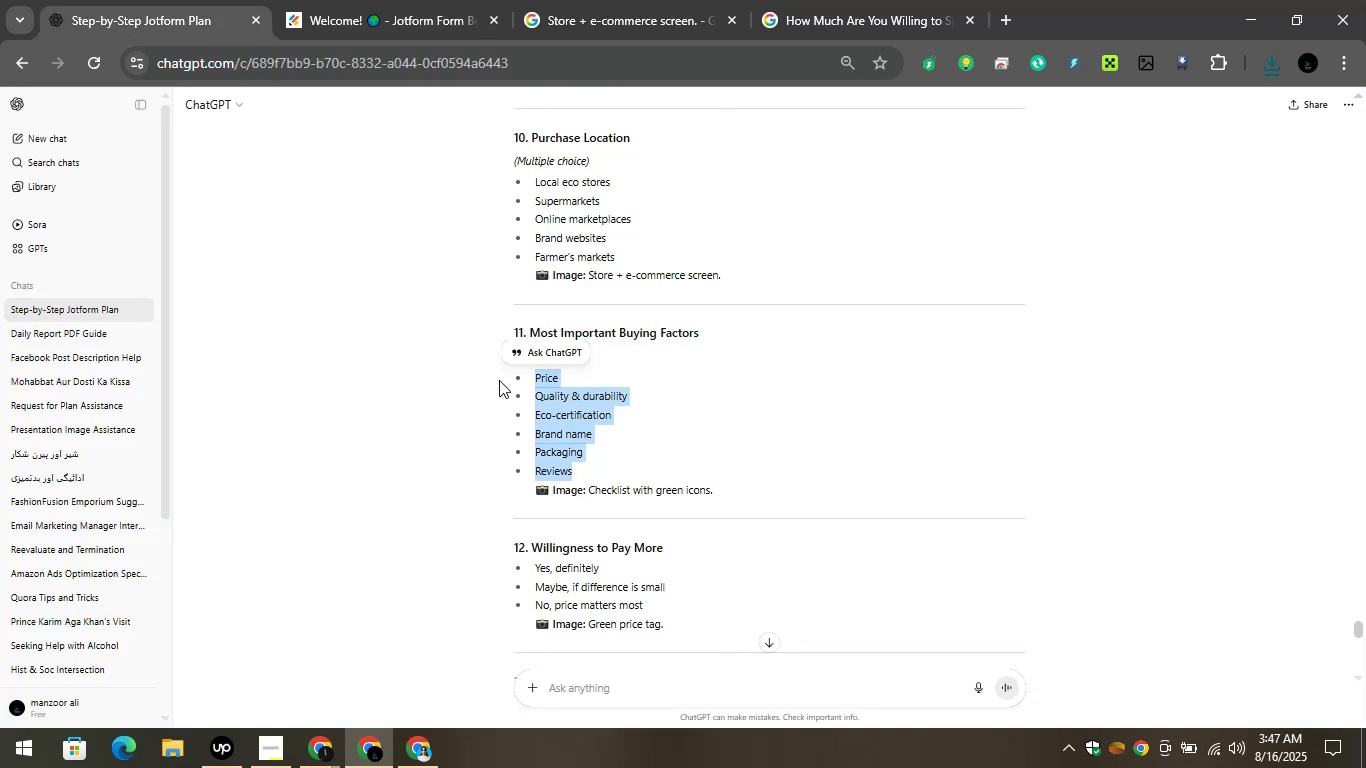 
key(Control+C)
 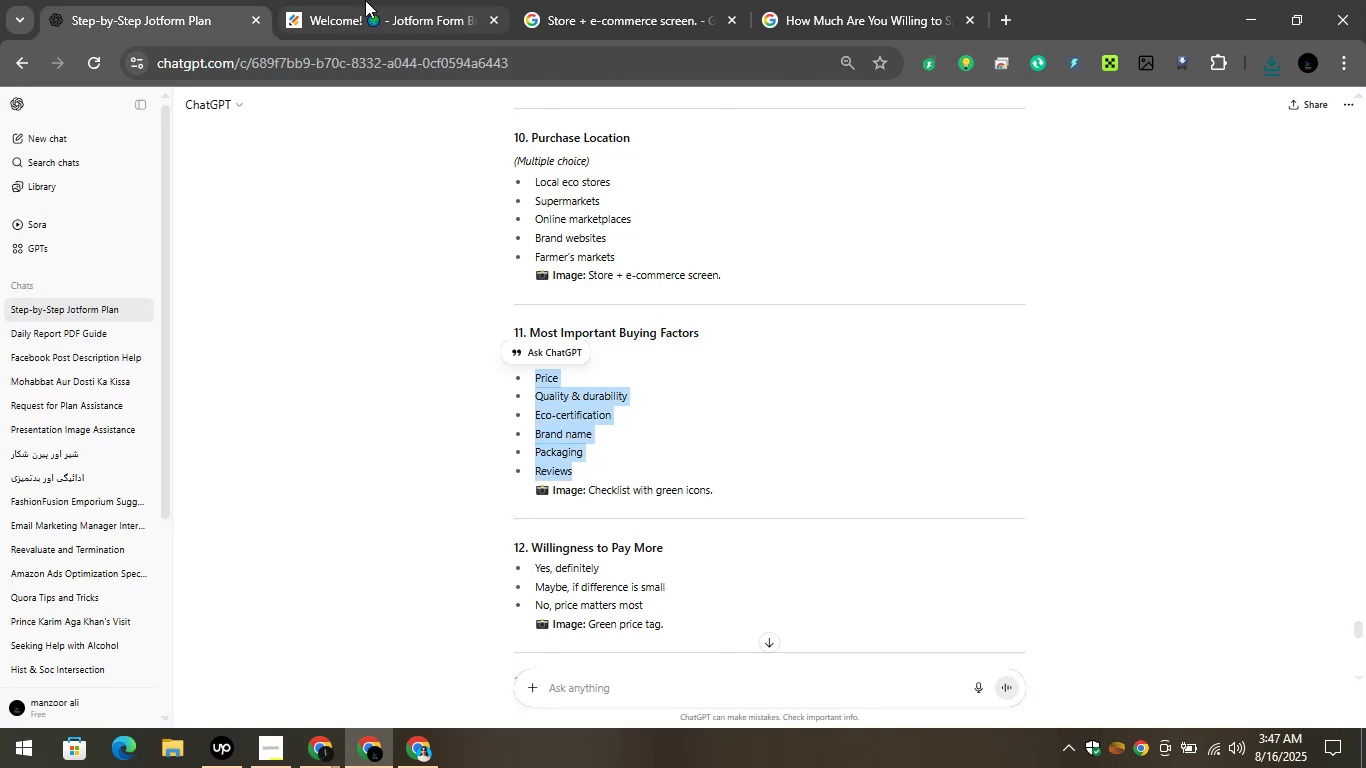 
left_click([365, 0])
 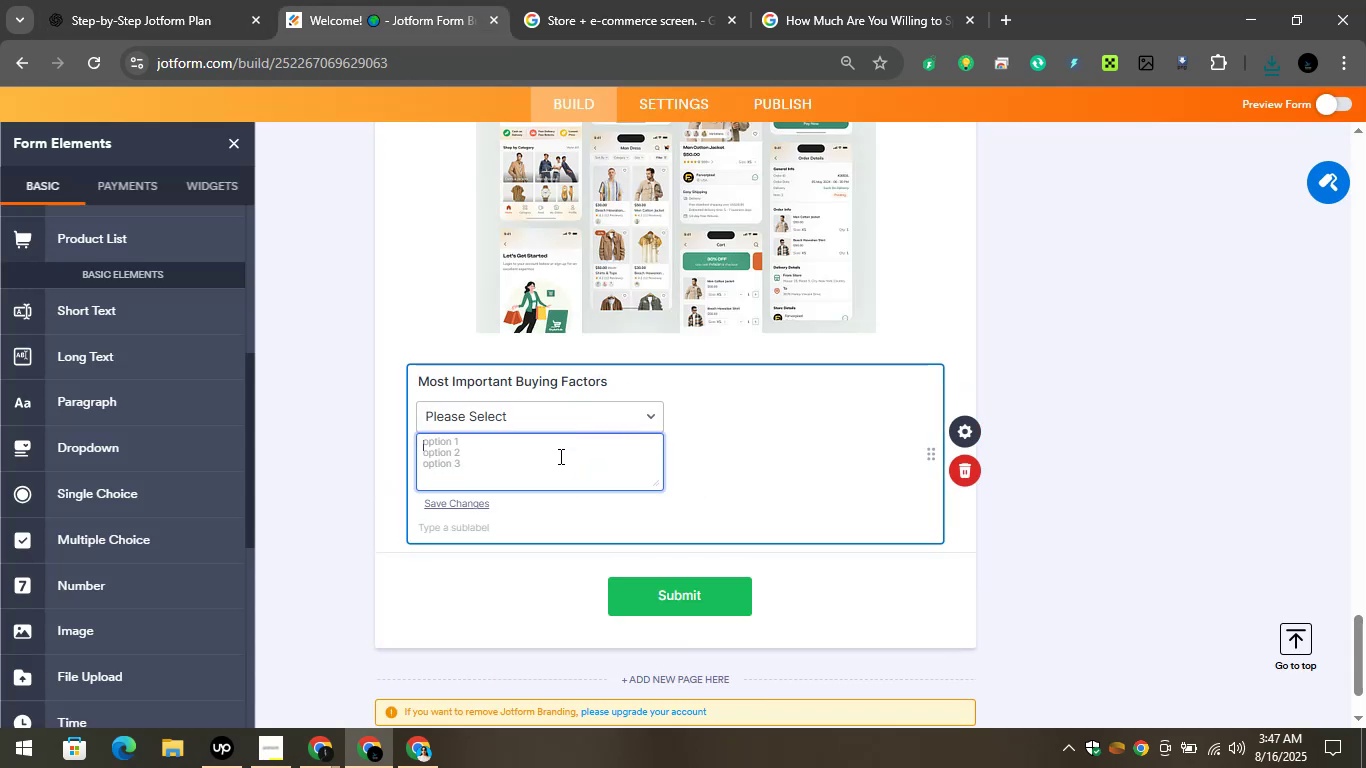 
key(Control+V)
 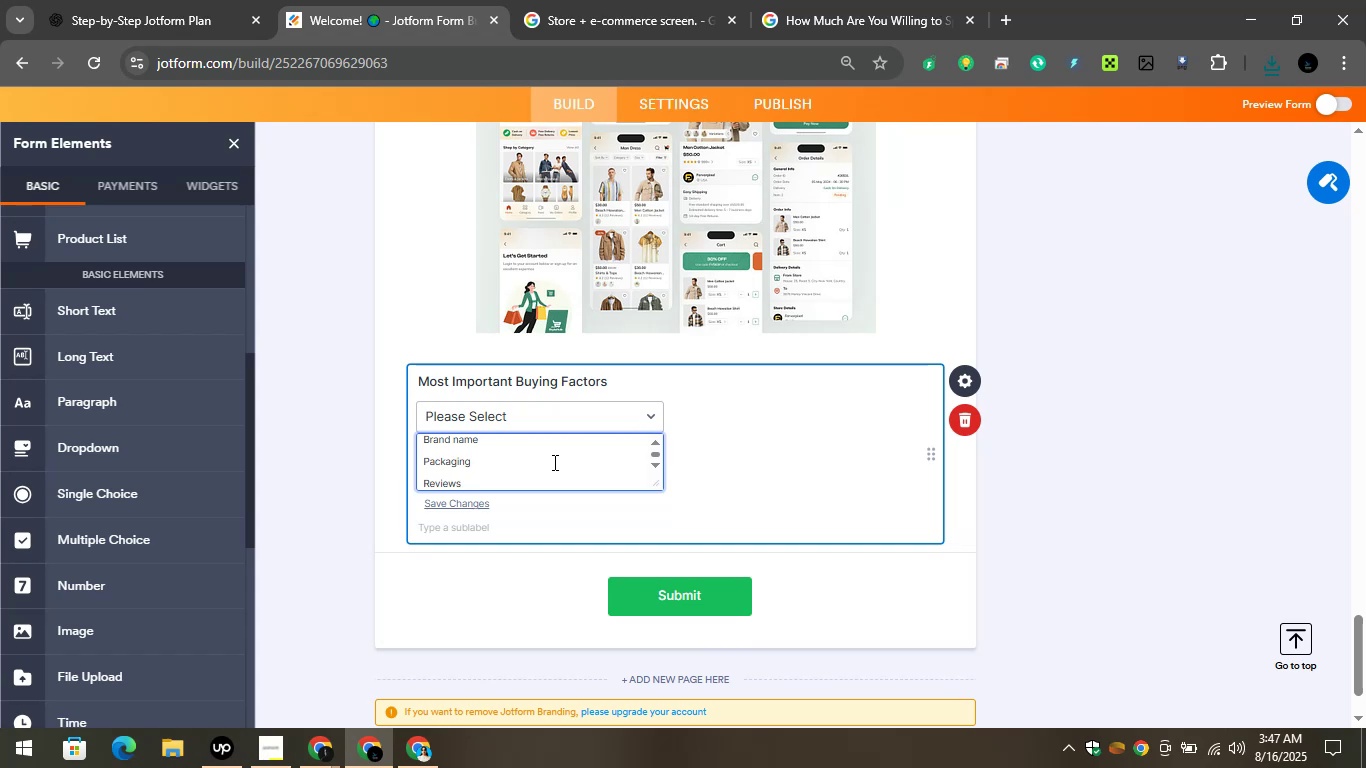 
wait(8.84)
 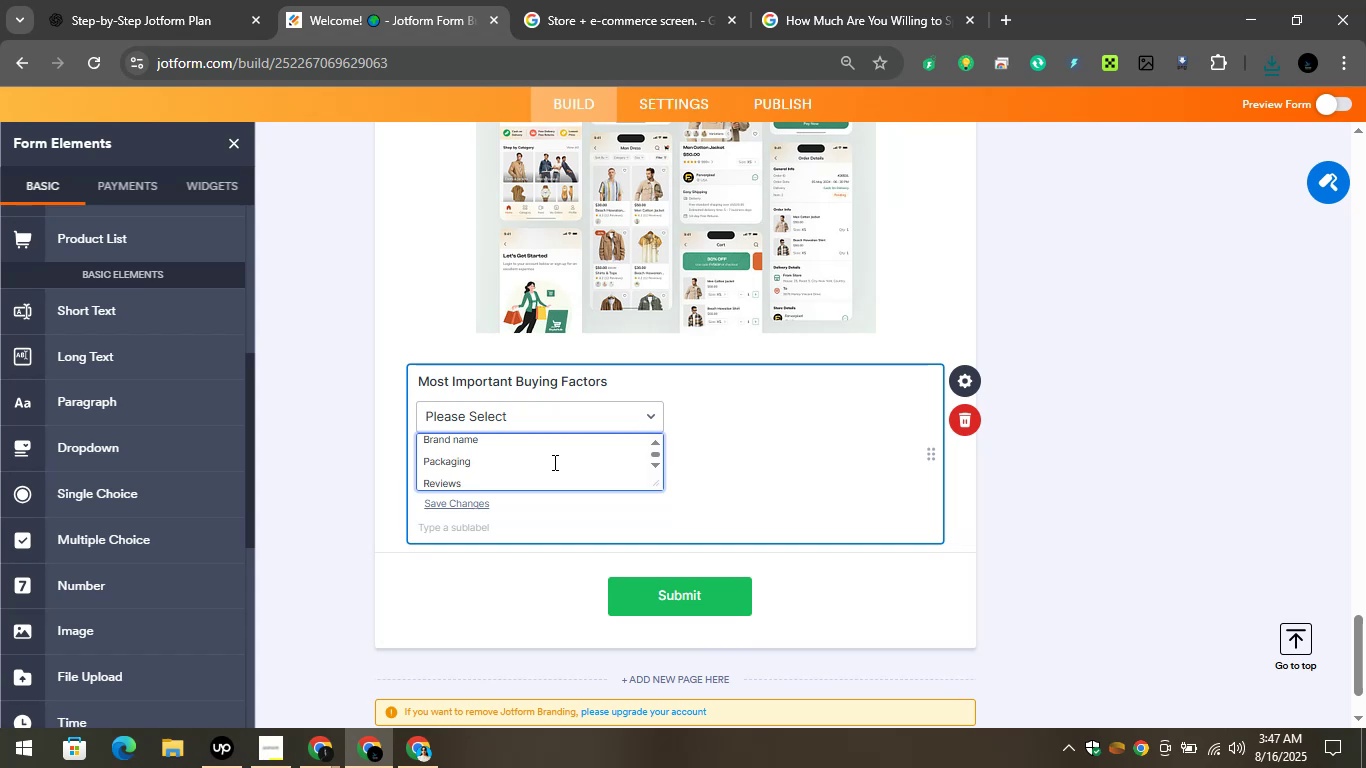 
left_click([150, 0])
 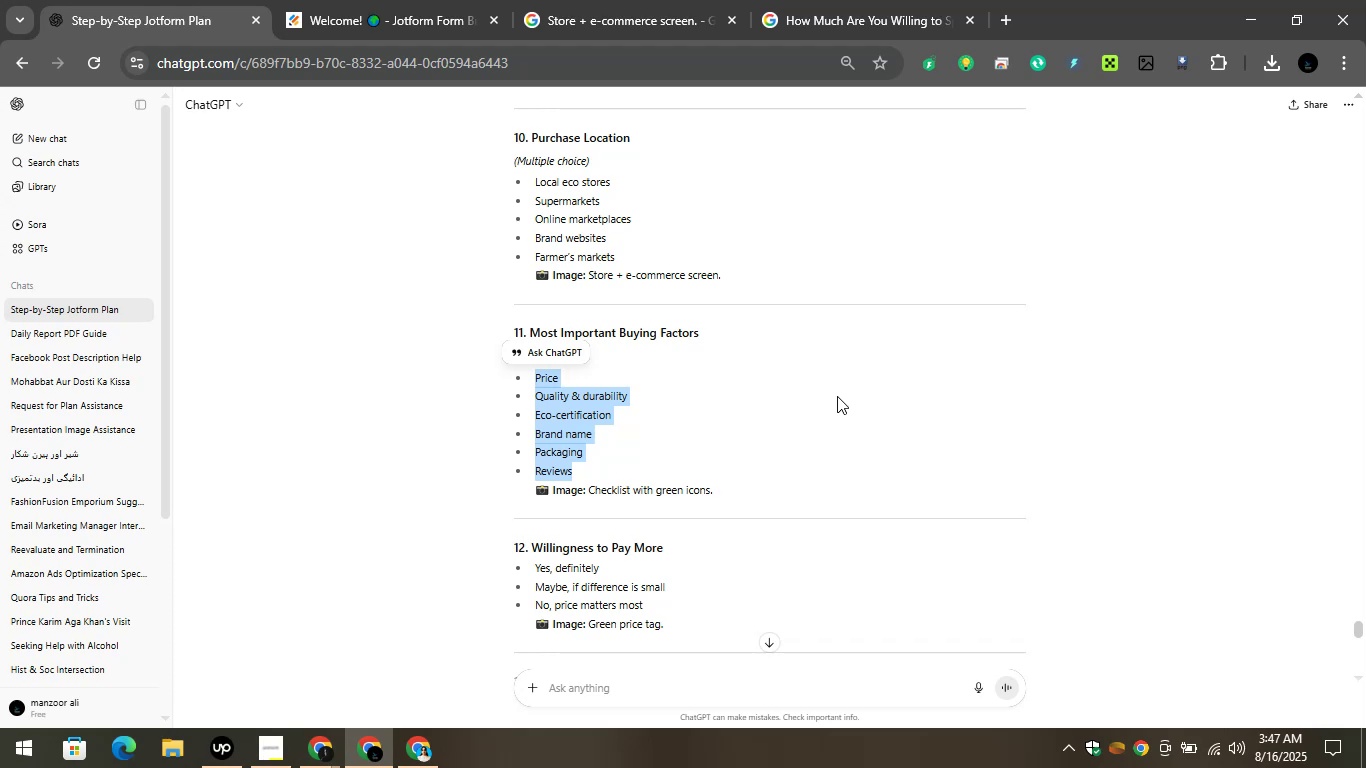 
left_click_drag(start_coordinate=[670, 537], to_coordinate=[528, 546])
 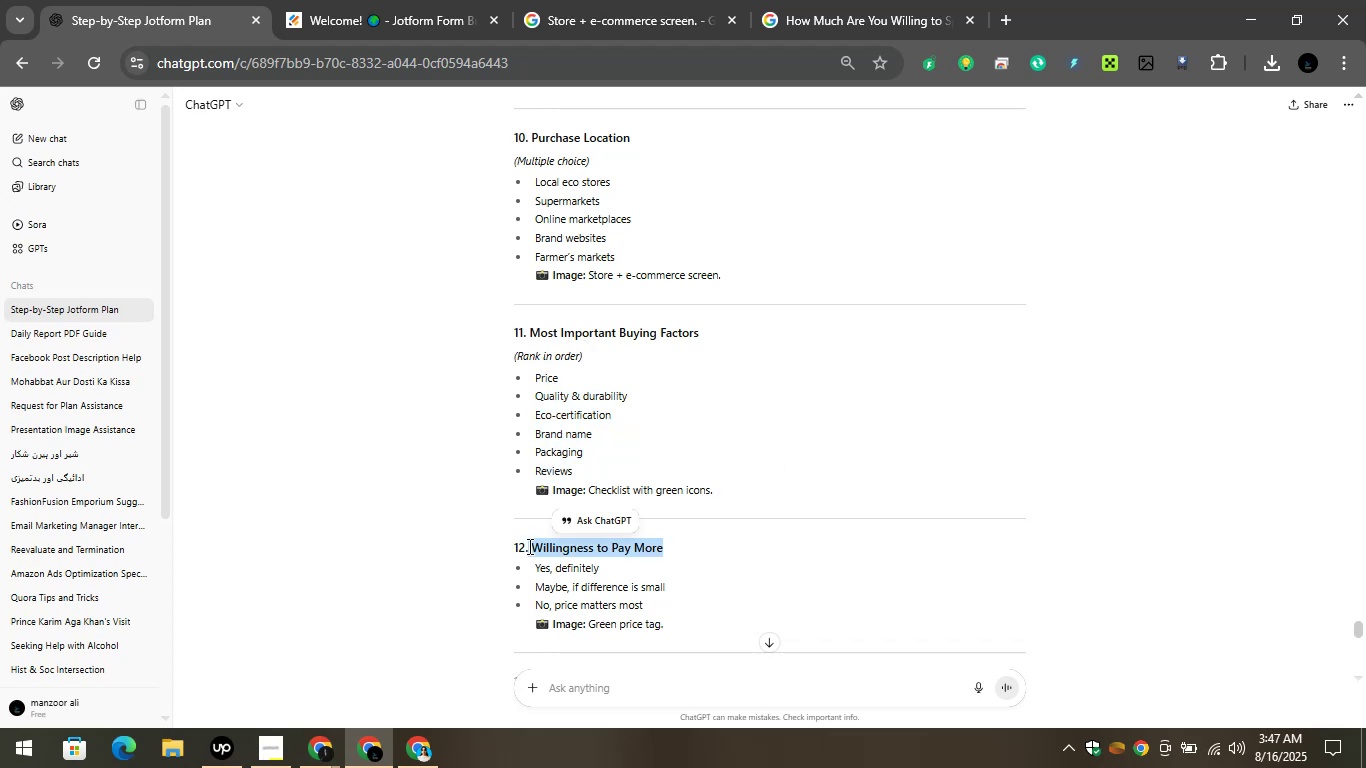 
key(Control+C)
 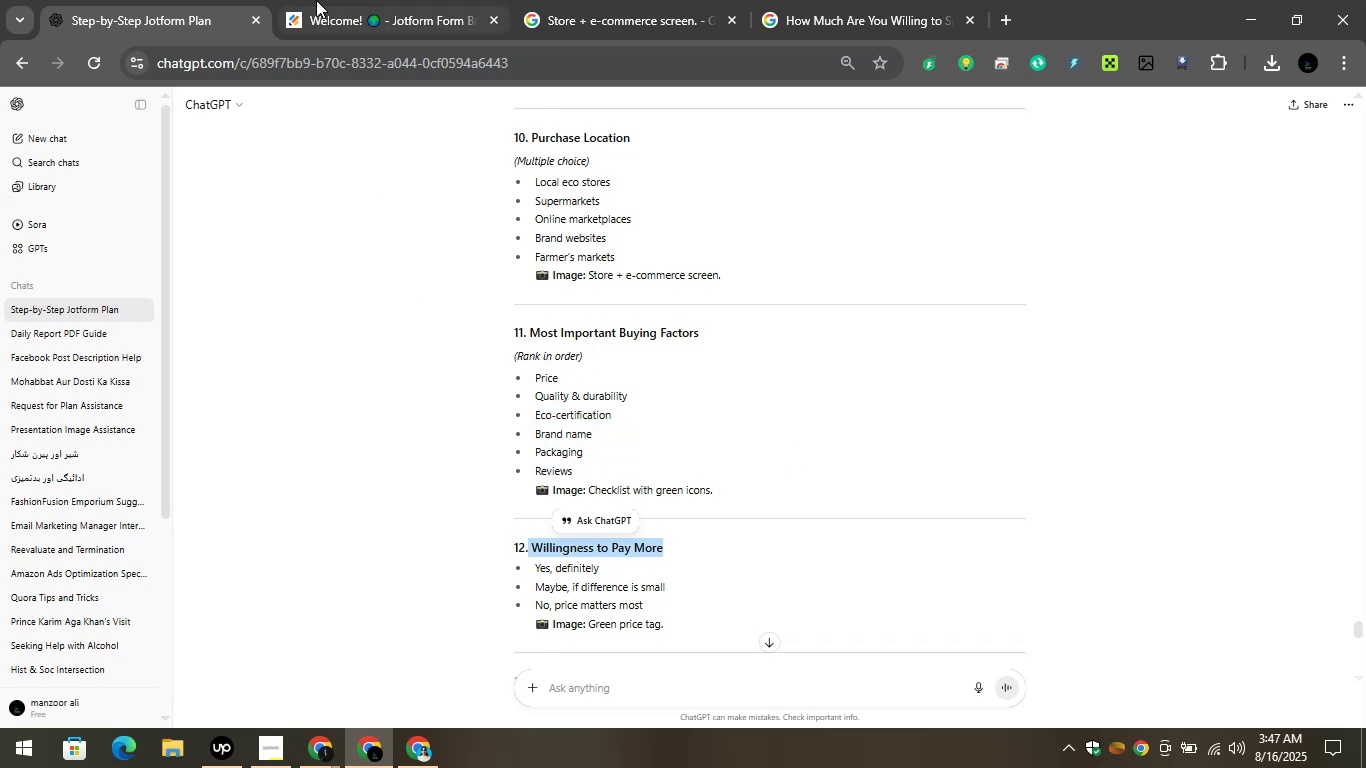 
left_click([317, 0])
 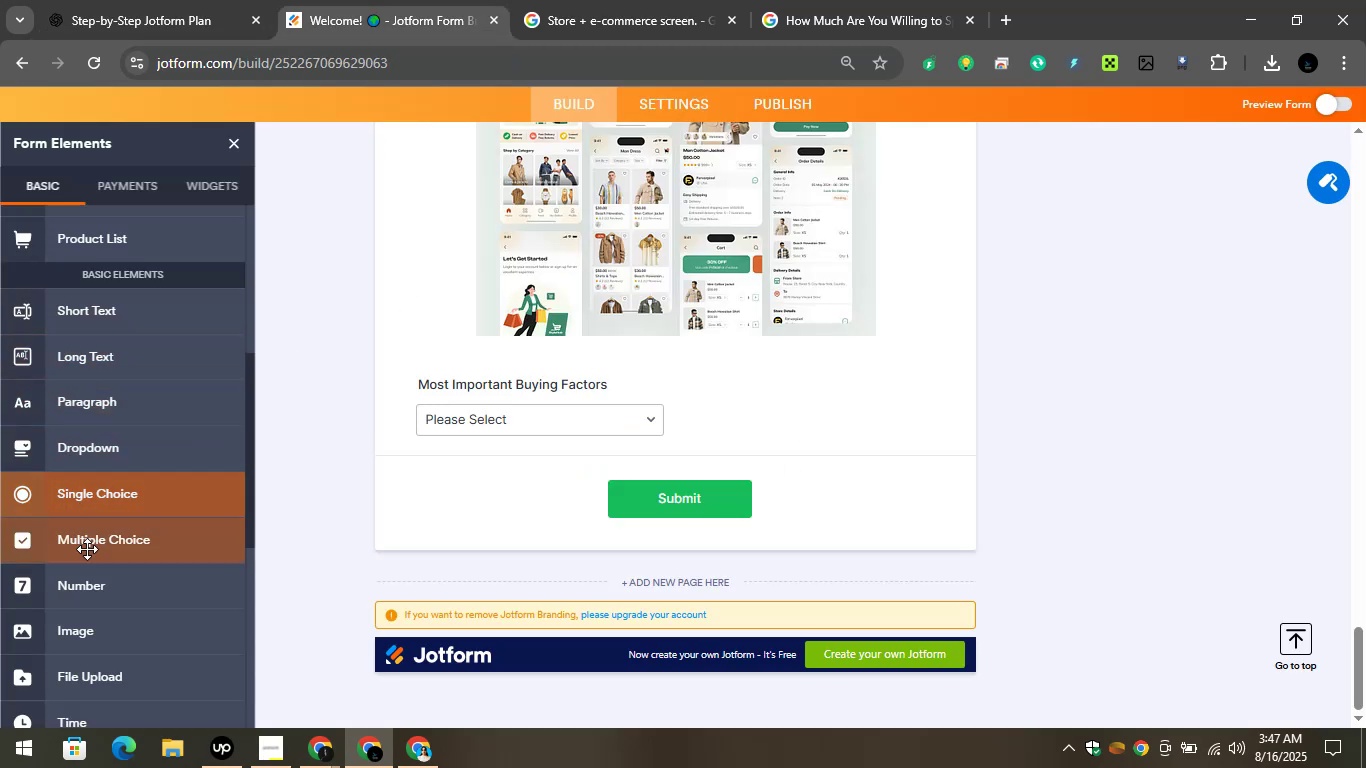 
scroll: coordinate [83, 573], scroll_direction: down, amount: 1.0
 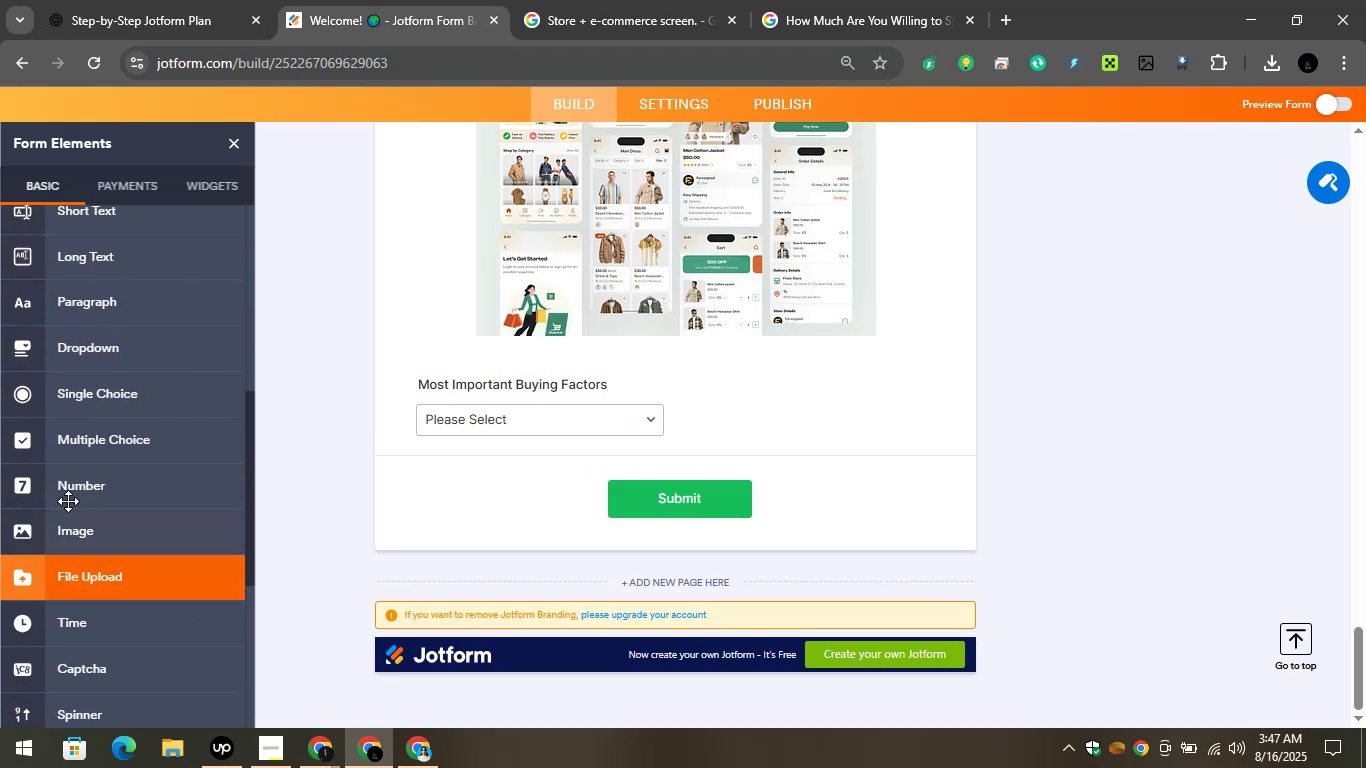 
left_click_drag(start_coordinate=[59, 347], to_coordinate=[551, 452])
 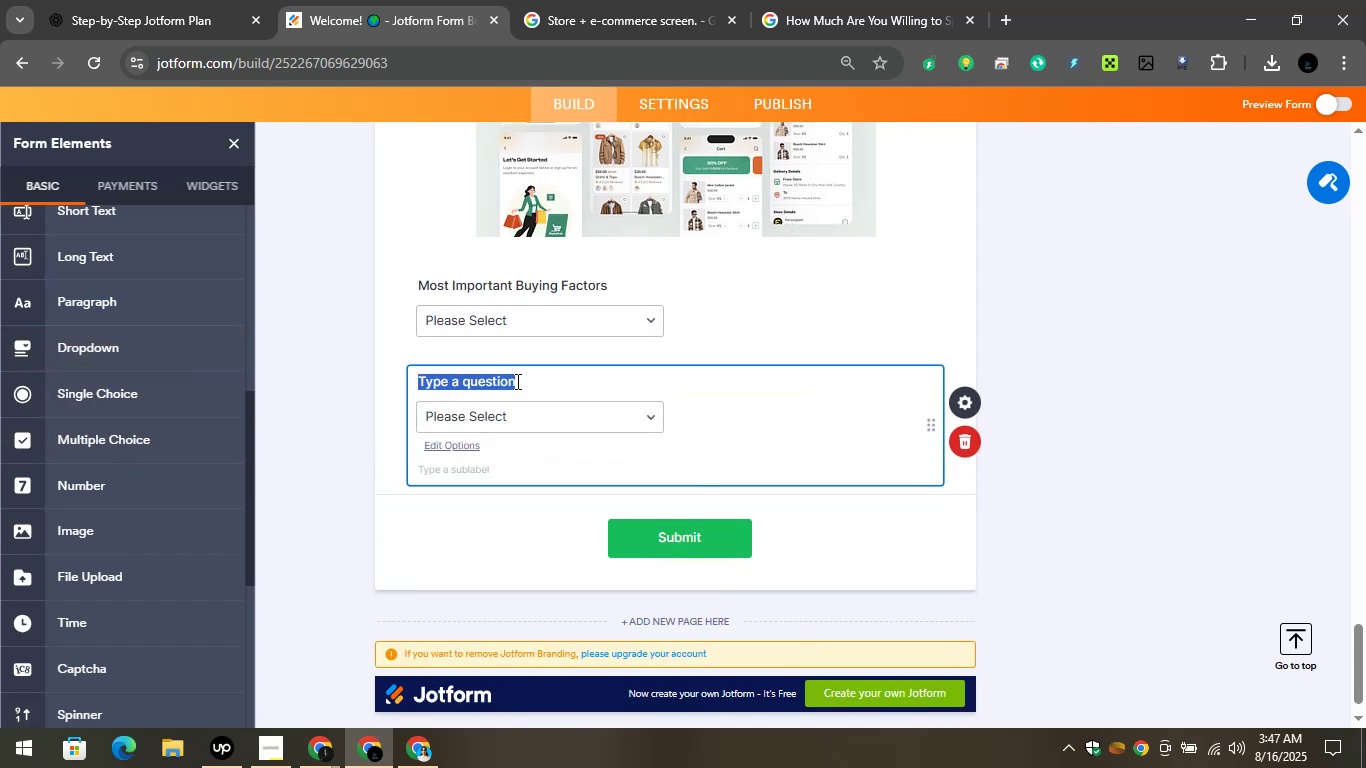 
key(Control+V)
 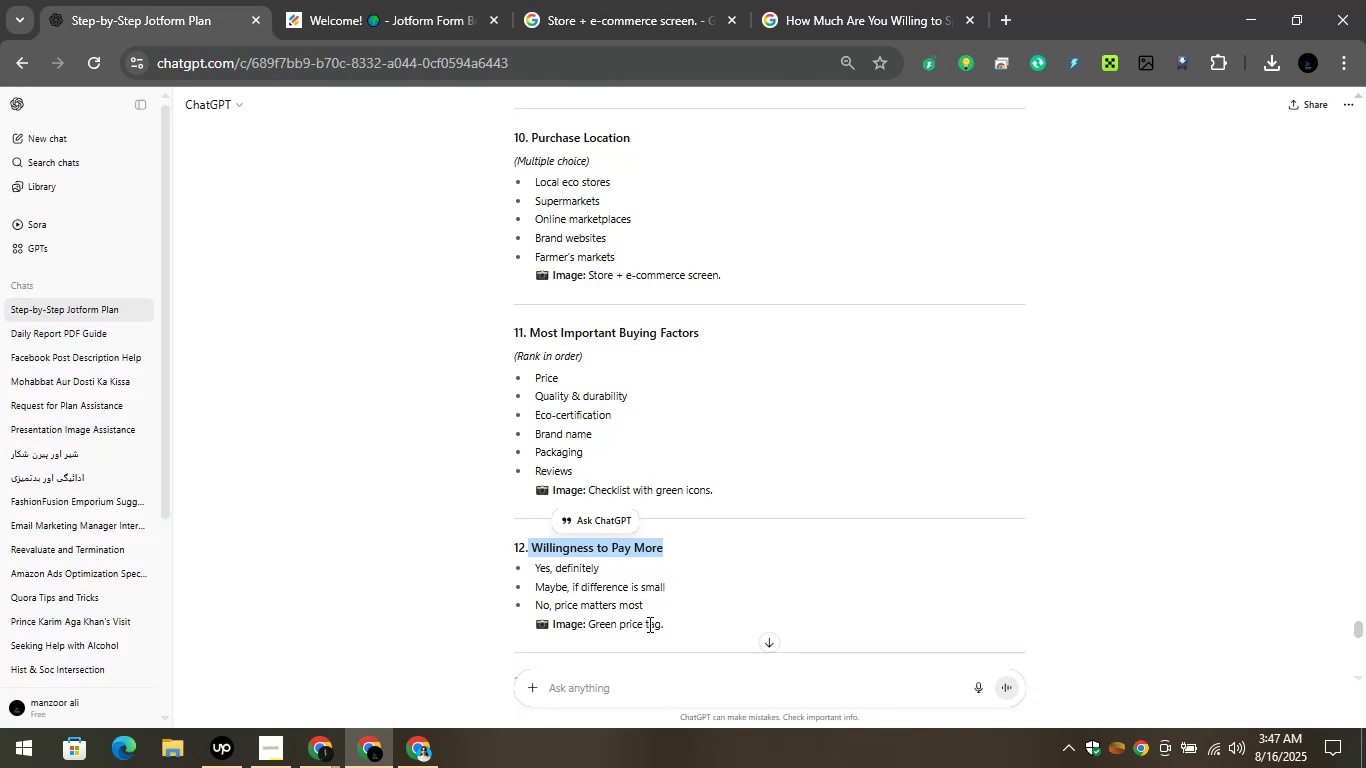 
left_click_drag(start_coordinate=[645, 605], to_coordinate=[526, 569])
 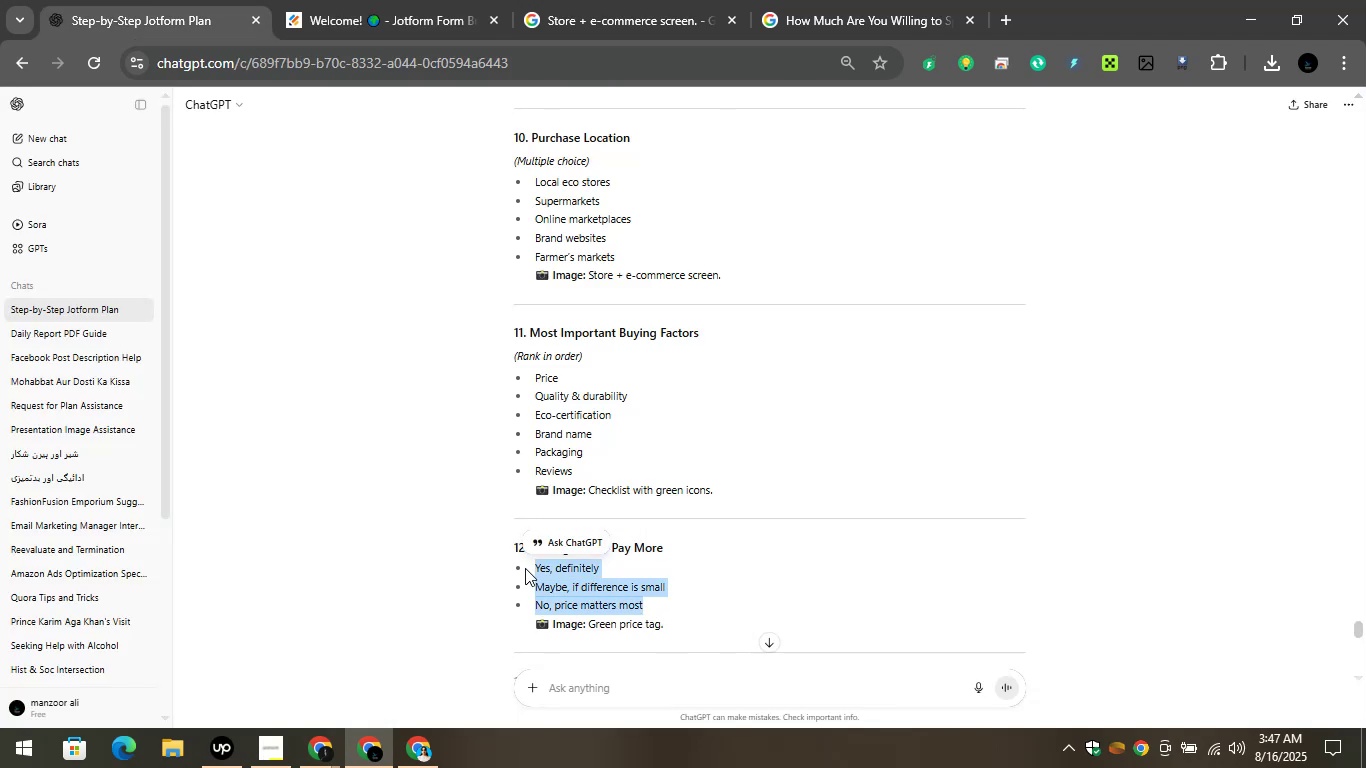 
key(Control+C)
 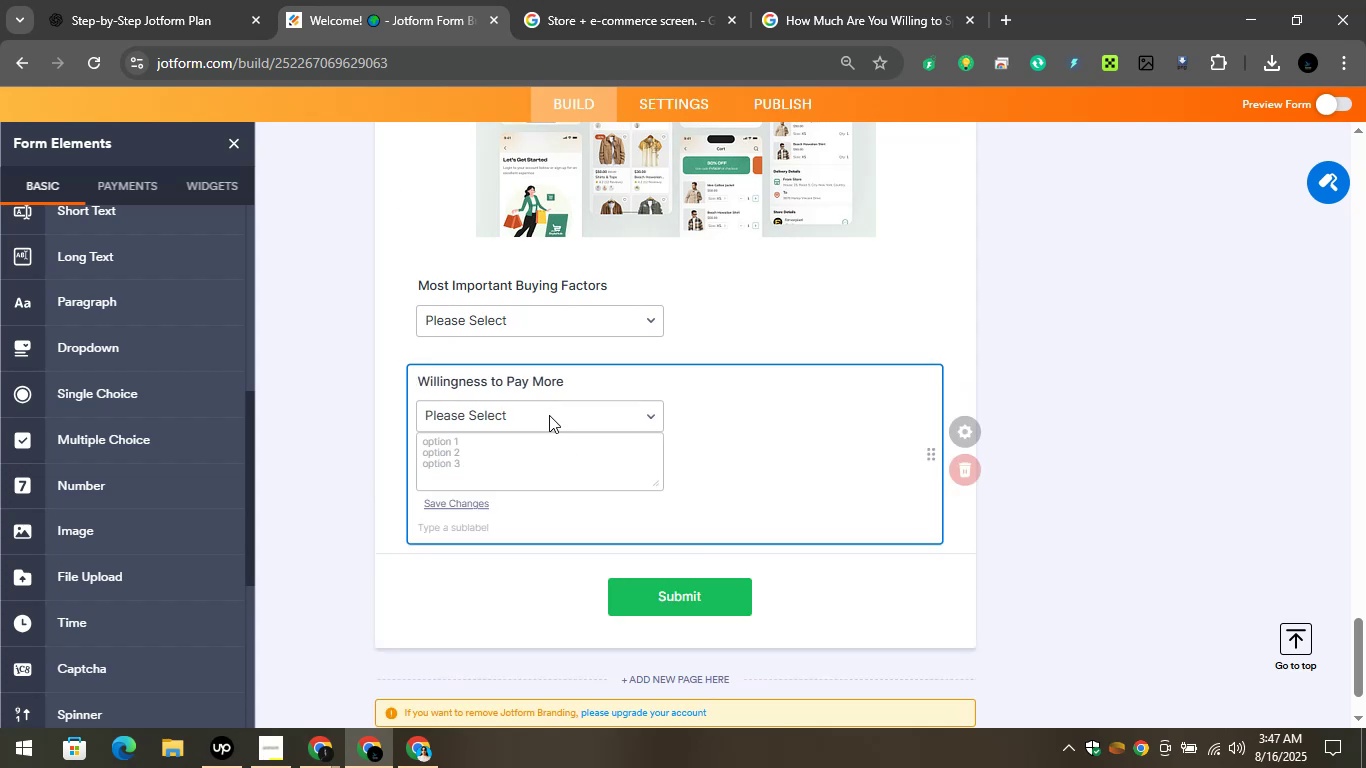 
left_click([558, 460])
 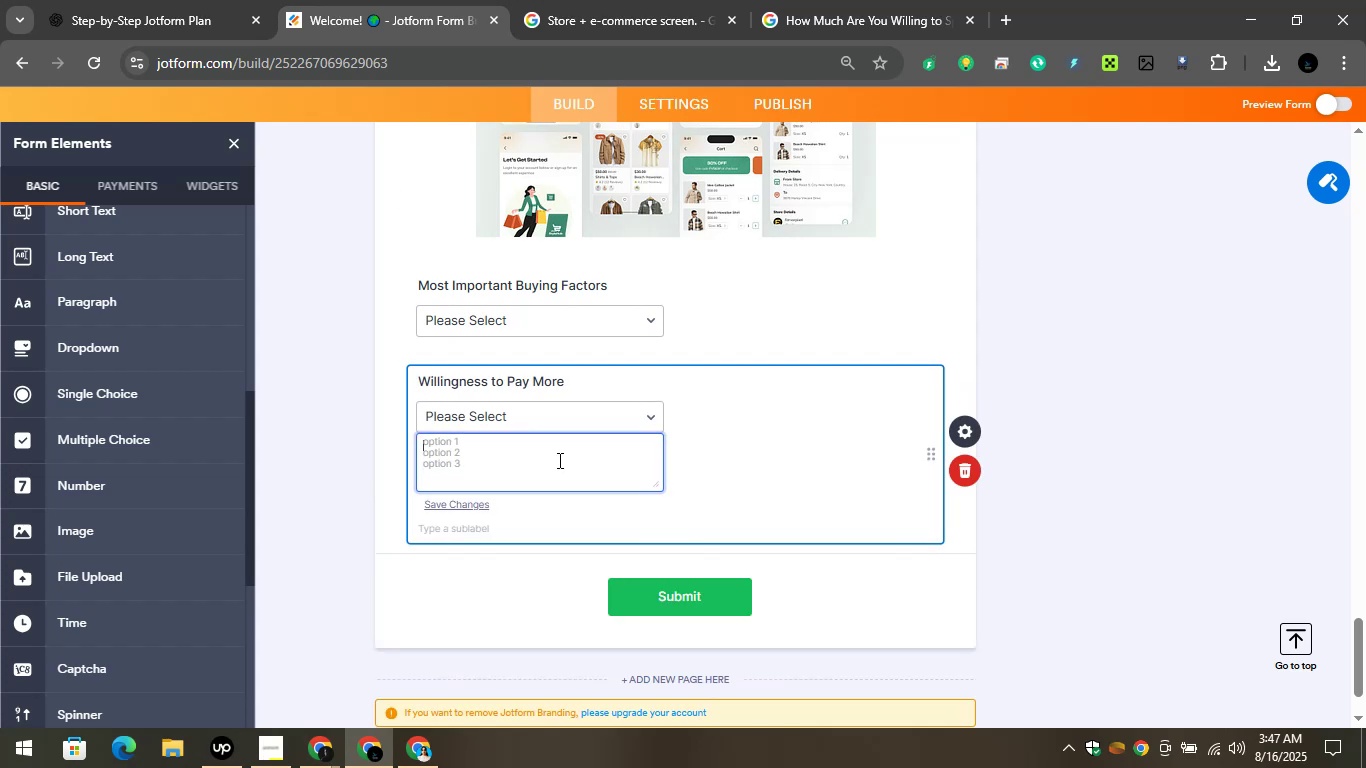 
key(Control+V)
 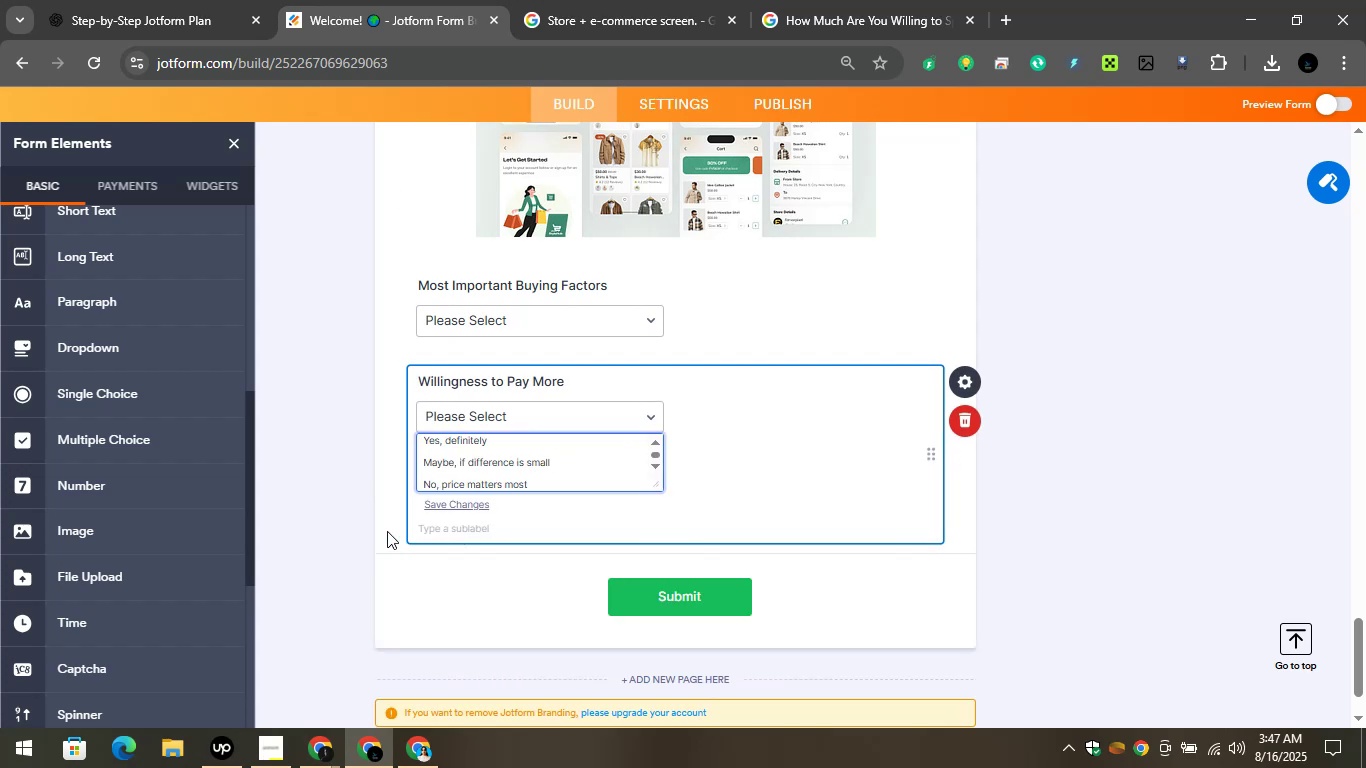 
left_click_drag(start_coordinate=[367, 526], to_coordinate=[375, 500])
 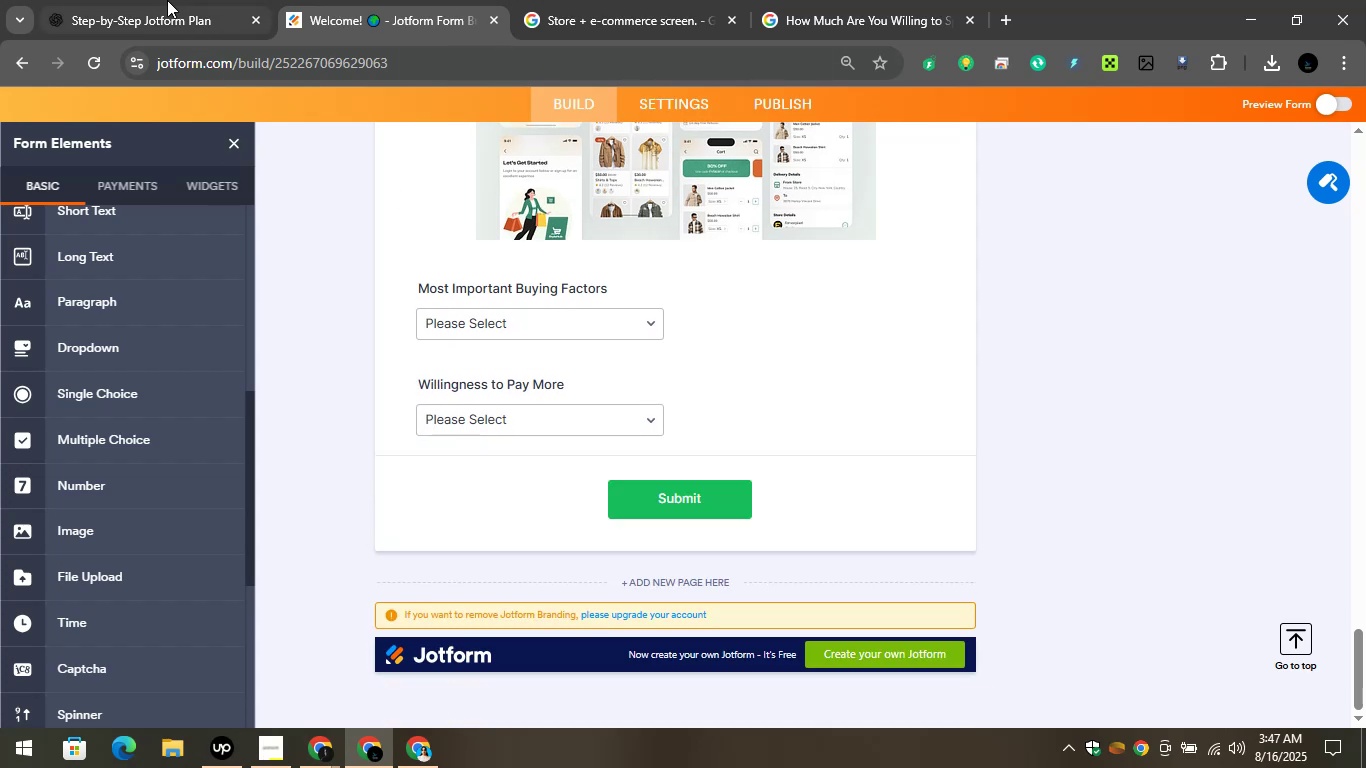 
left_click([167, 0])
 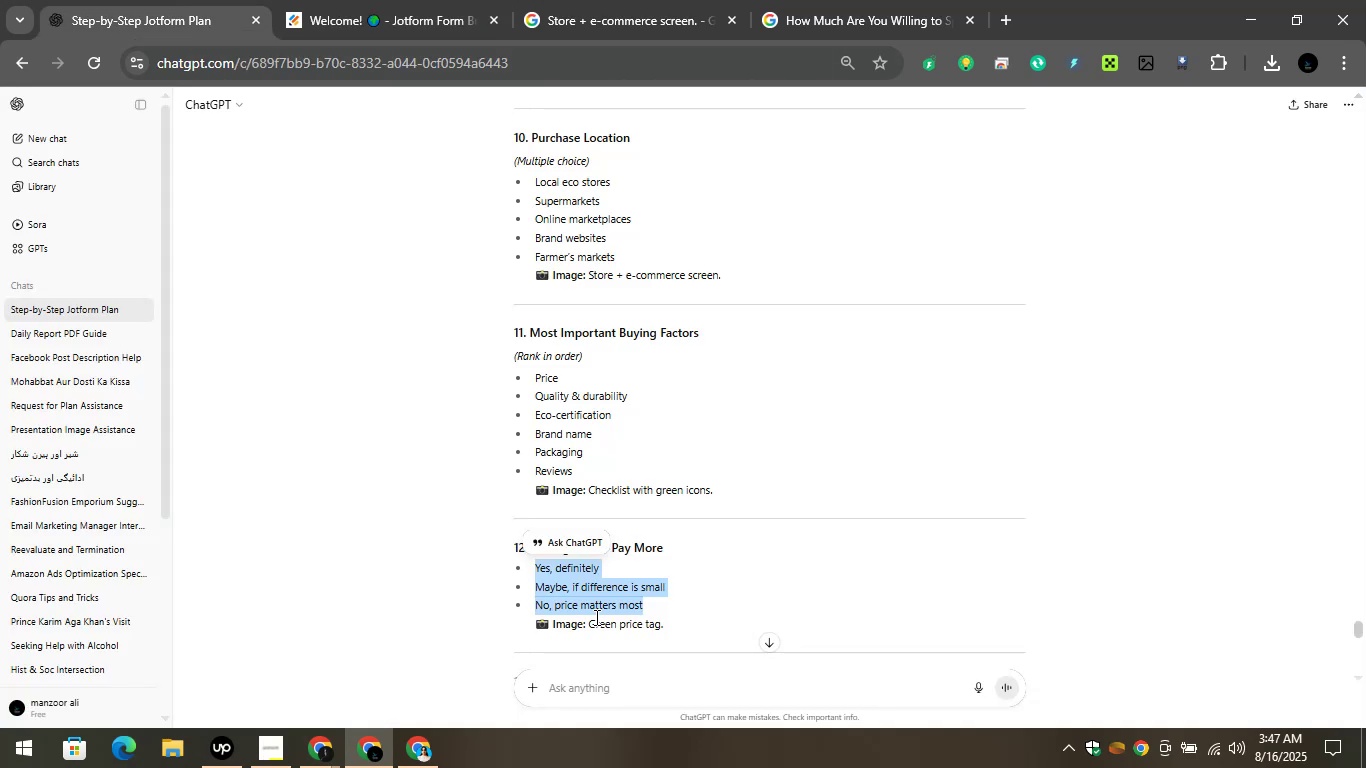 
scroll: coordinate [624, 486], scroll_direction: down, amount: 3.0
 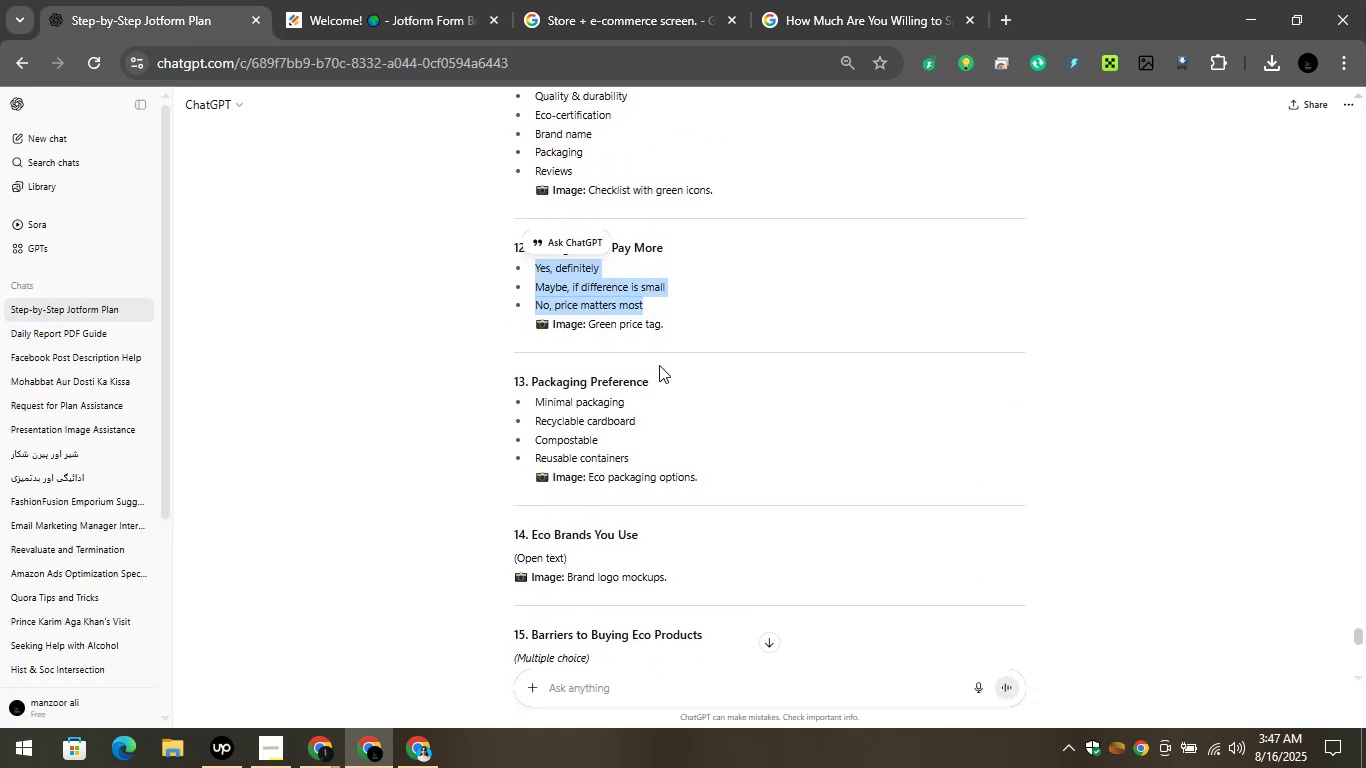 
left_click_drag(start_coordinate=[663, 374], to_coordinate=[527, 389])
 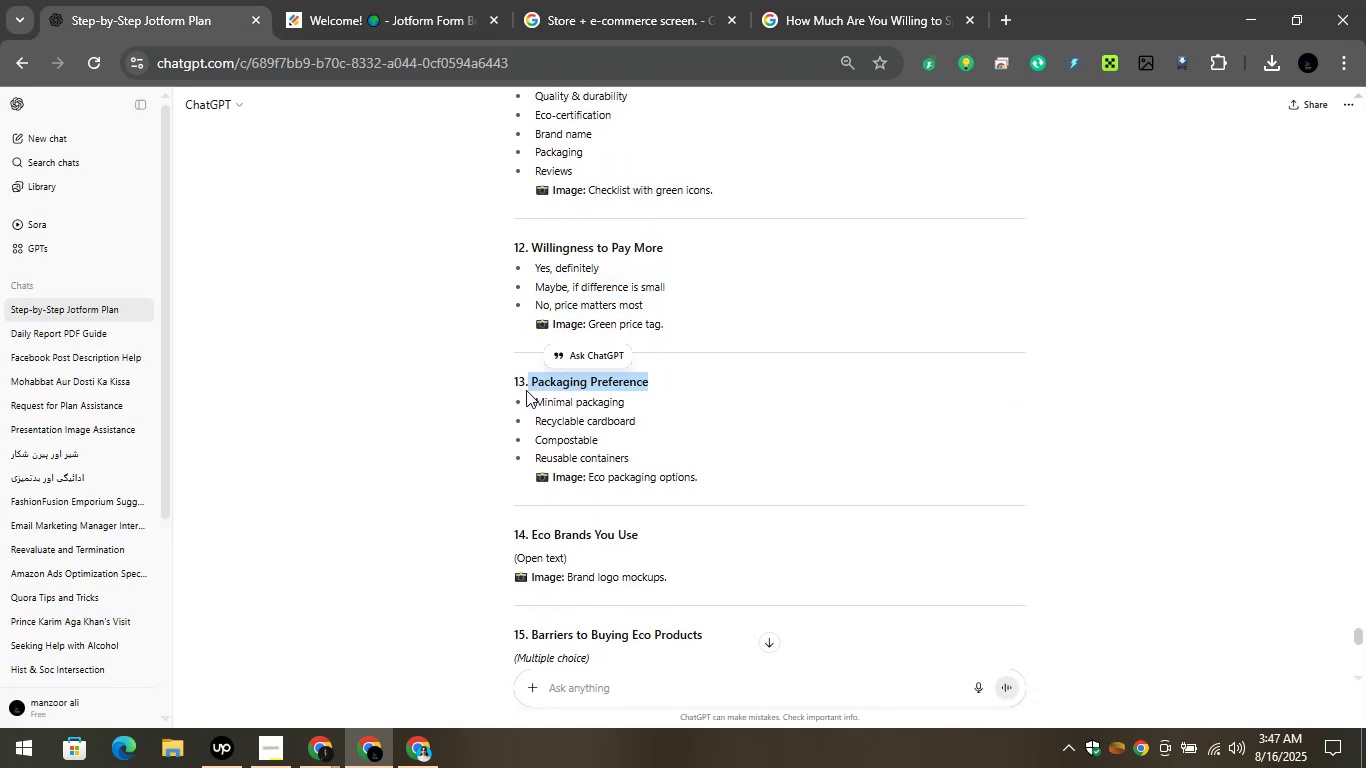 
key(Control+C)
 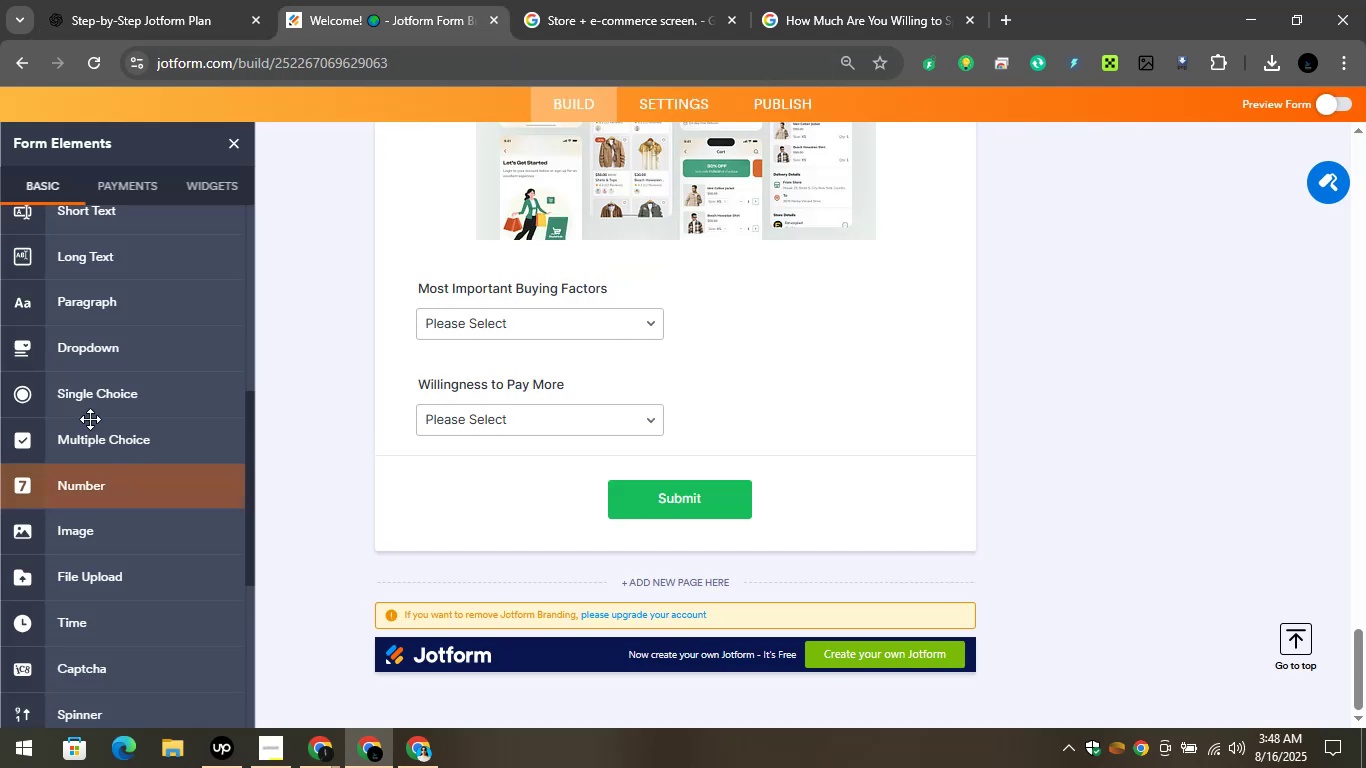 
left_click_drag(start_coordinate=[75, 360], to_coordinate=[473, 531])
 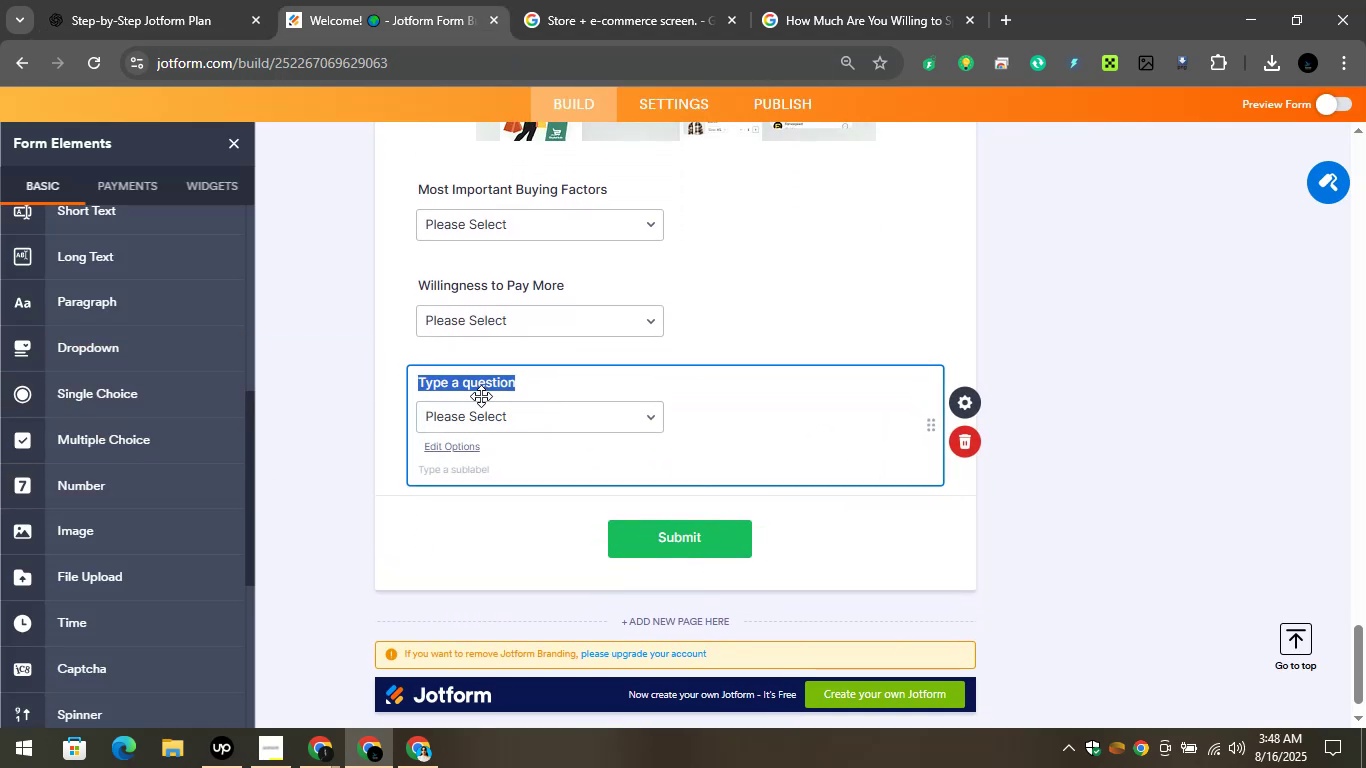 
key(Control+V)
 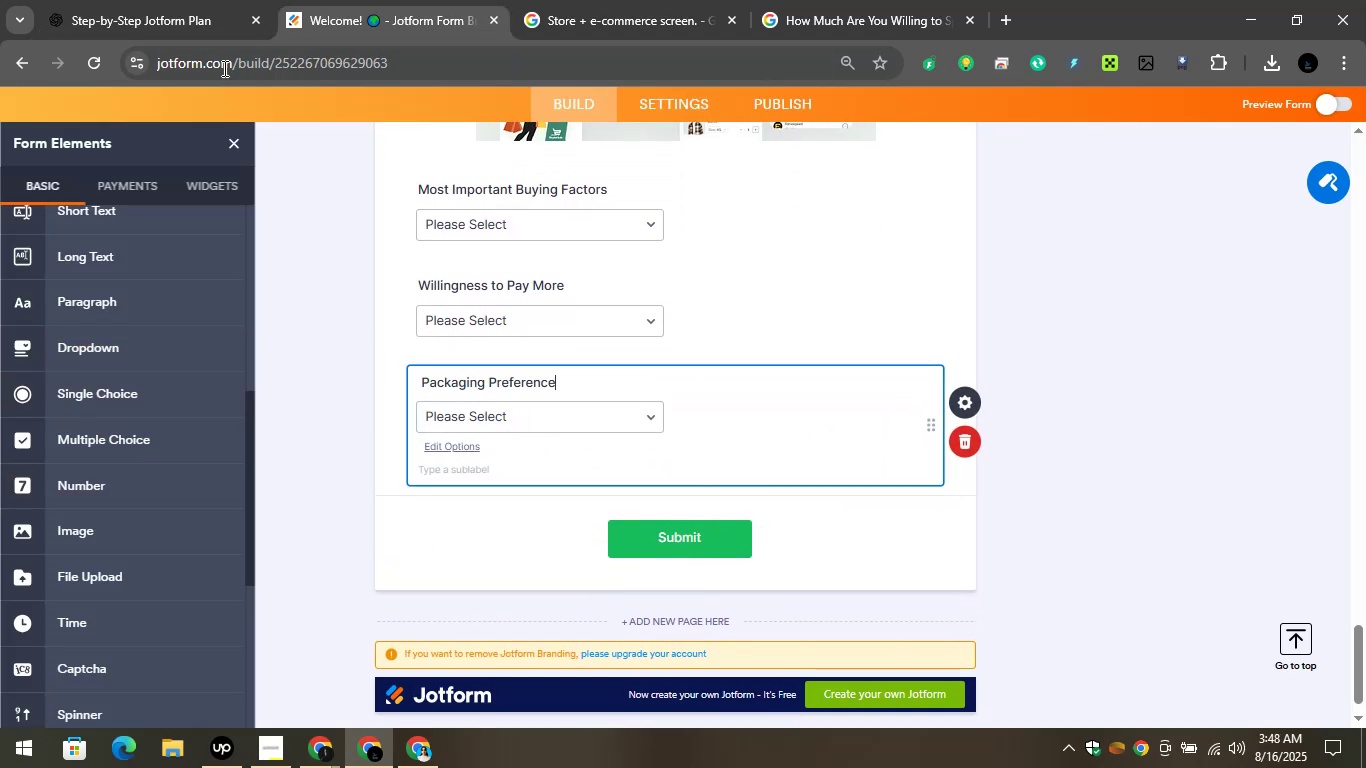 
left_click([159, 0])
 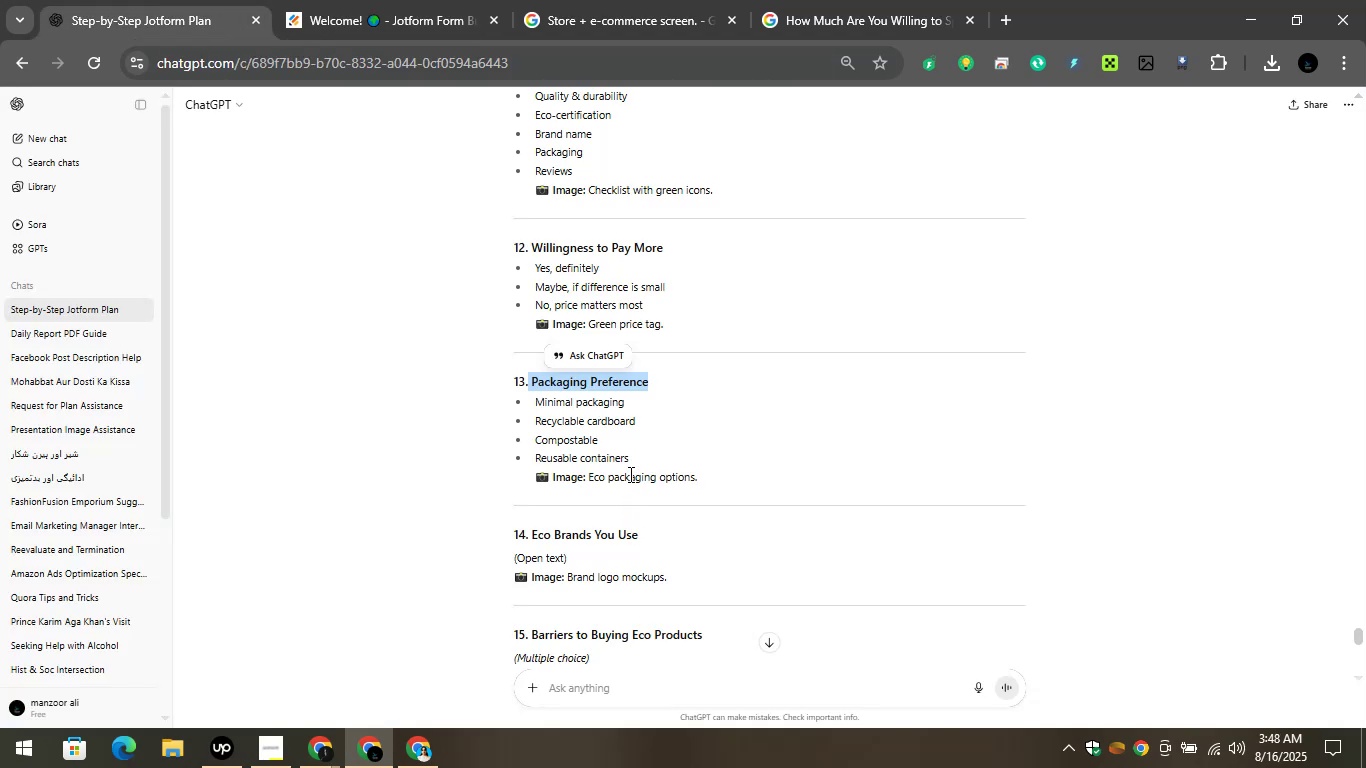 
left_click_drag(start_coordinate=[643, 464], to_coordinate=[535, 402])
 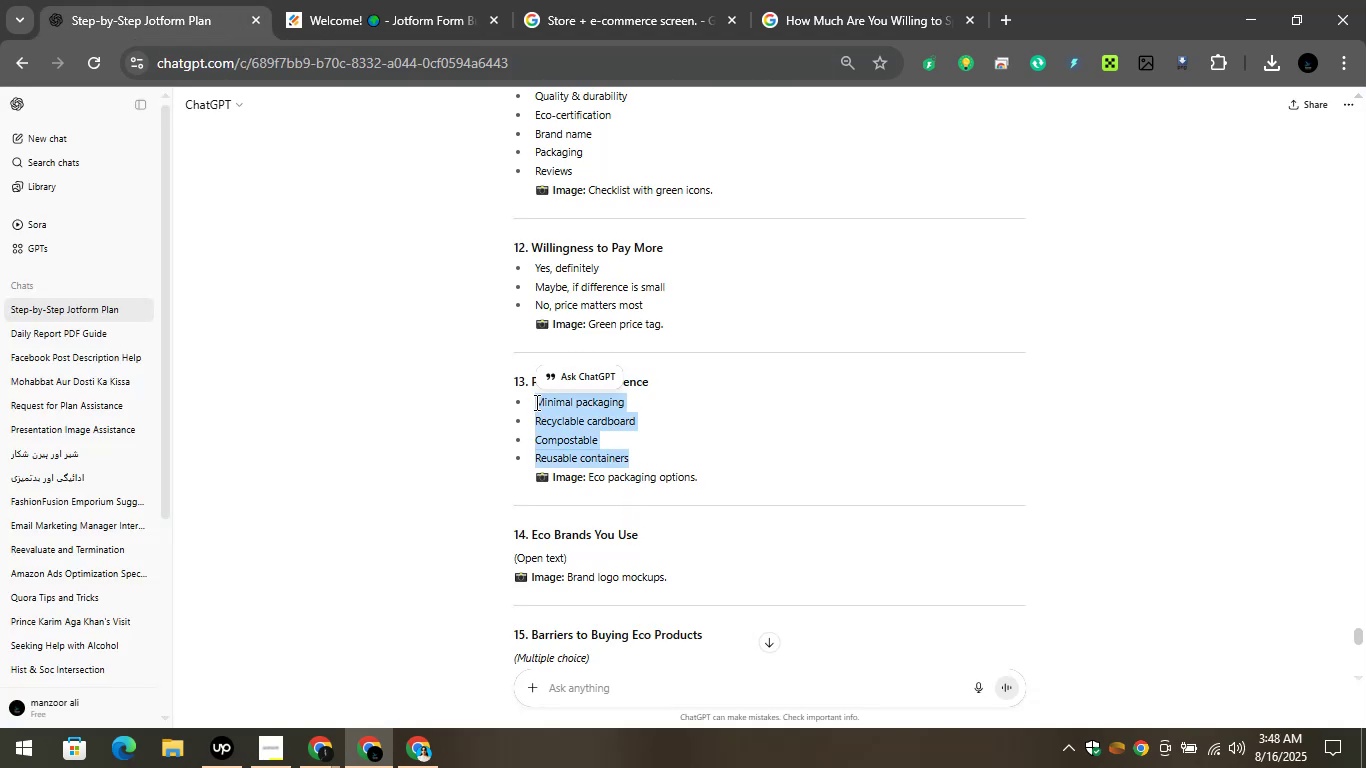 
key(Control+C)
 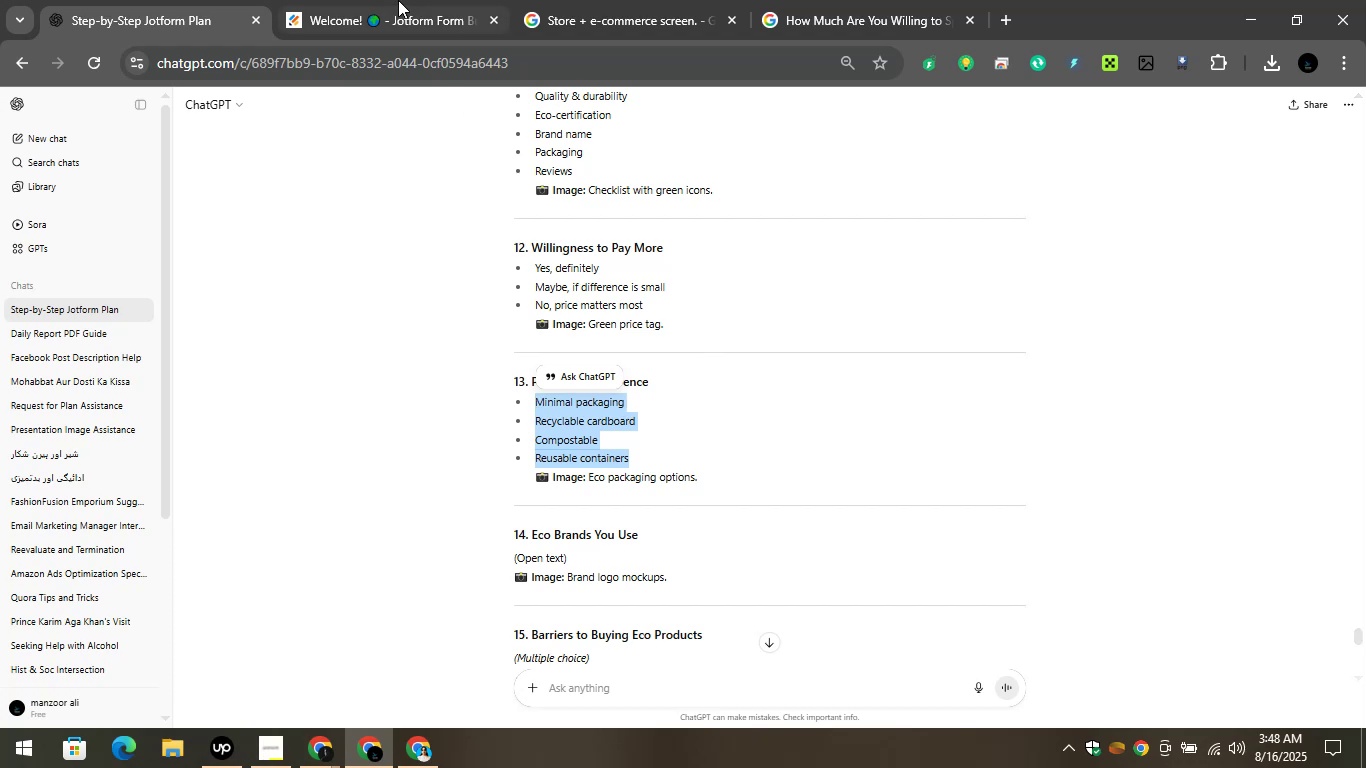 
left_click([383, 0])
 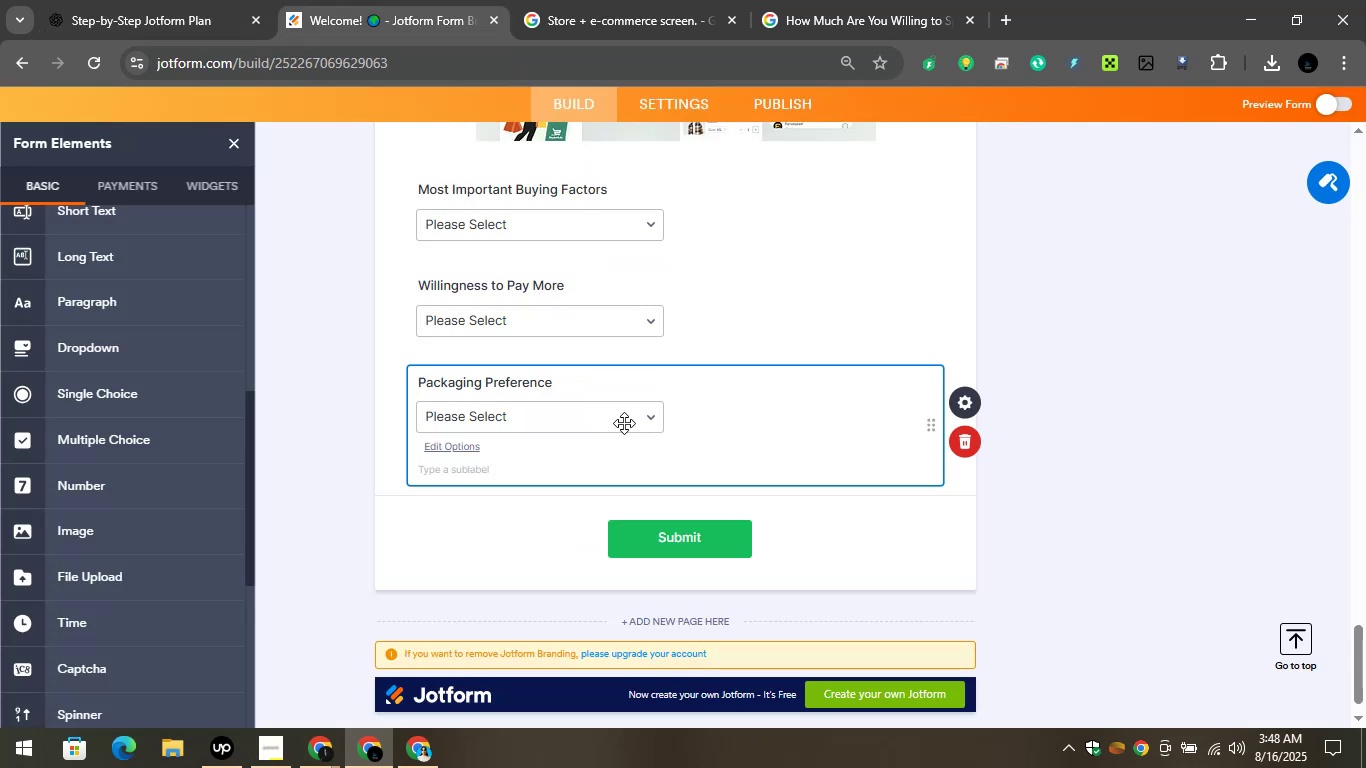 
left_click([623, 422])
 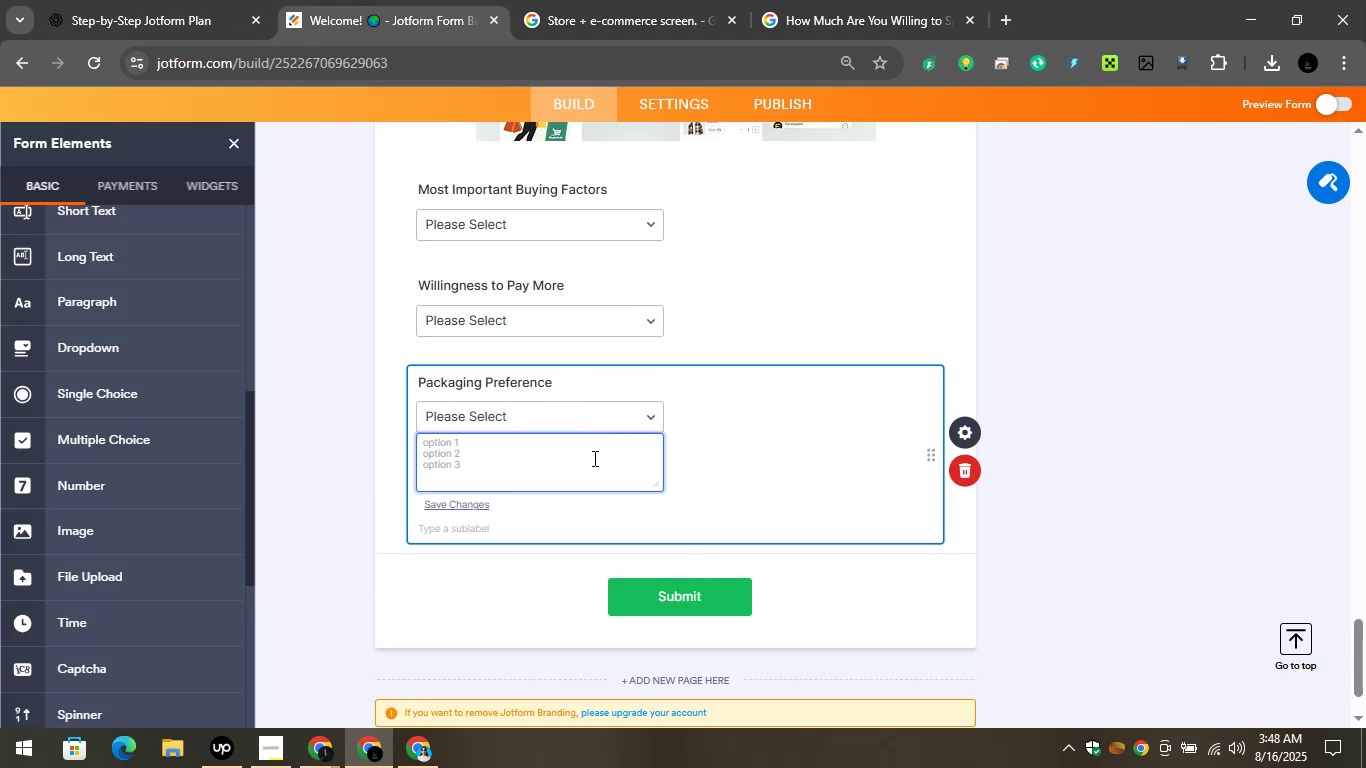 
key(Control+V)
 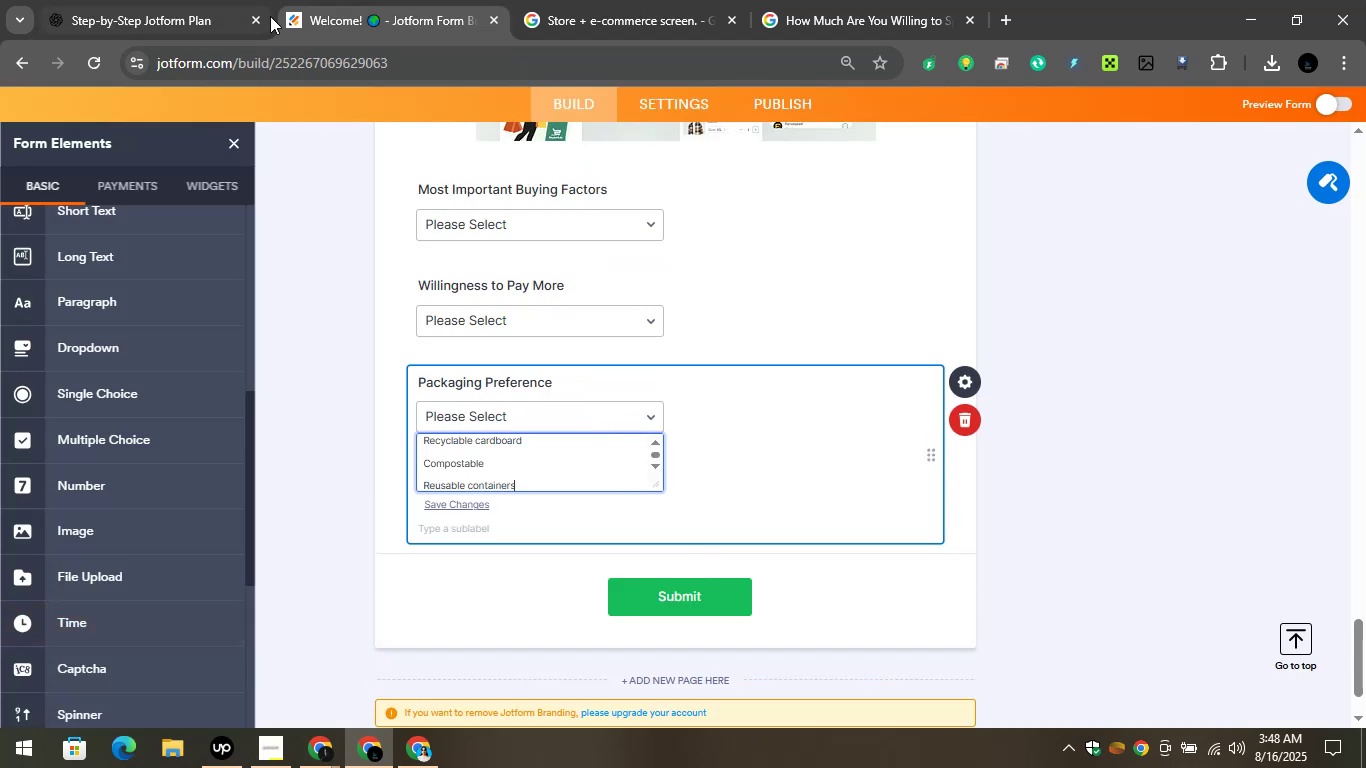 
left_click([179, 0])
 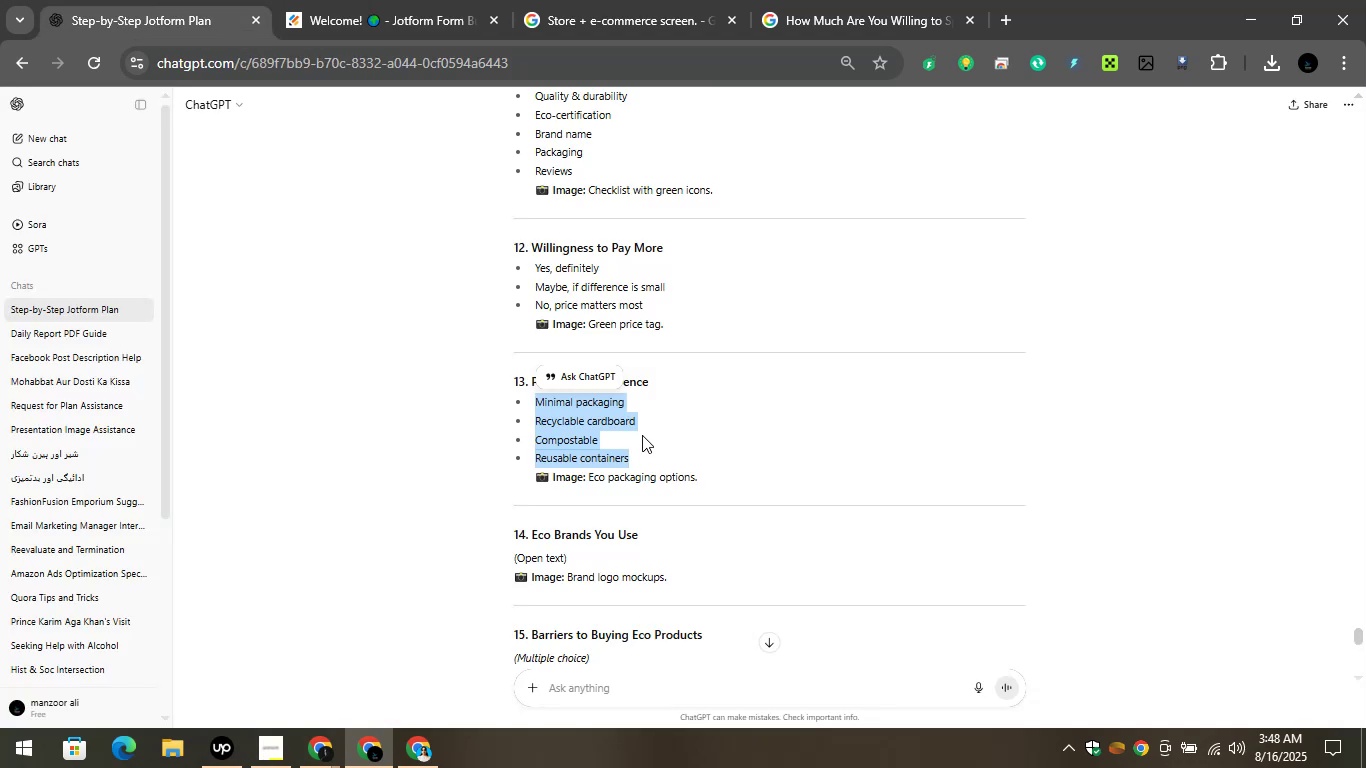 
left_click_drag(start_coordinate=[710, 479], to_coordinate=[591, 477])
 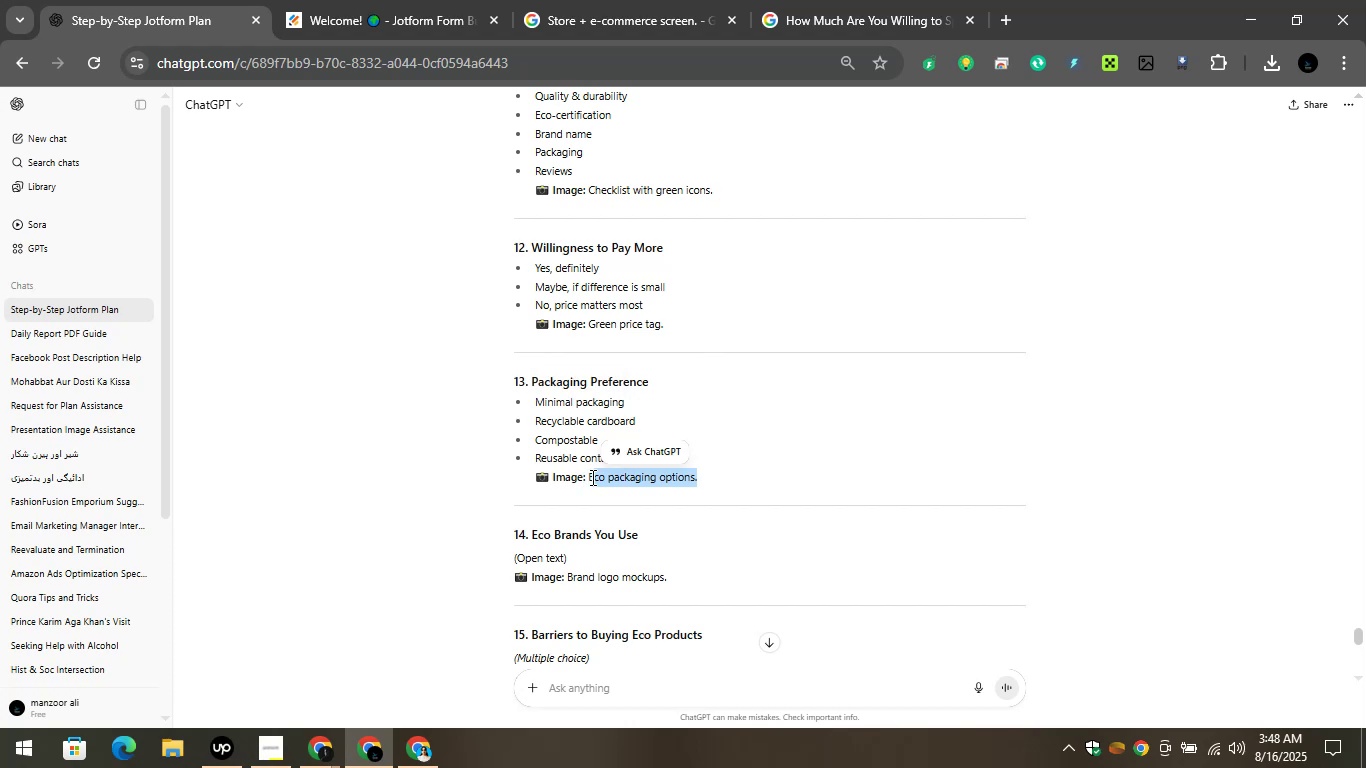 
left_click_drag(start_coordinate=[591, 477], to_coordinate=[584, 477])
 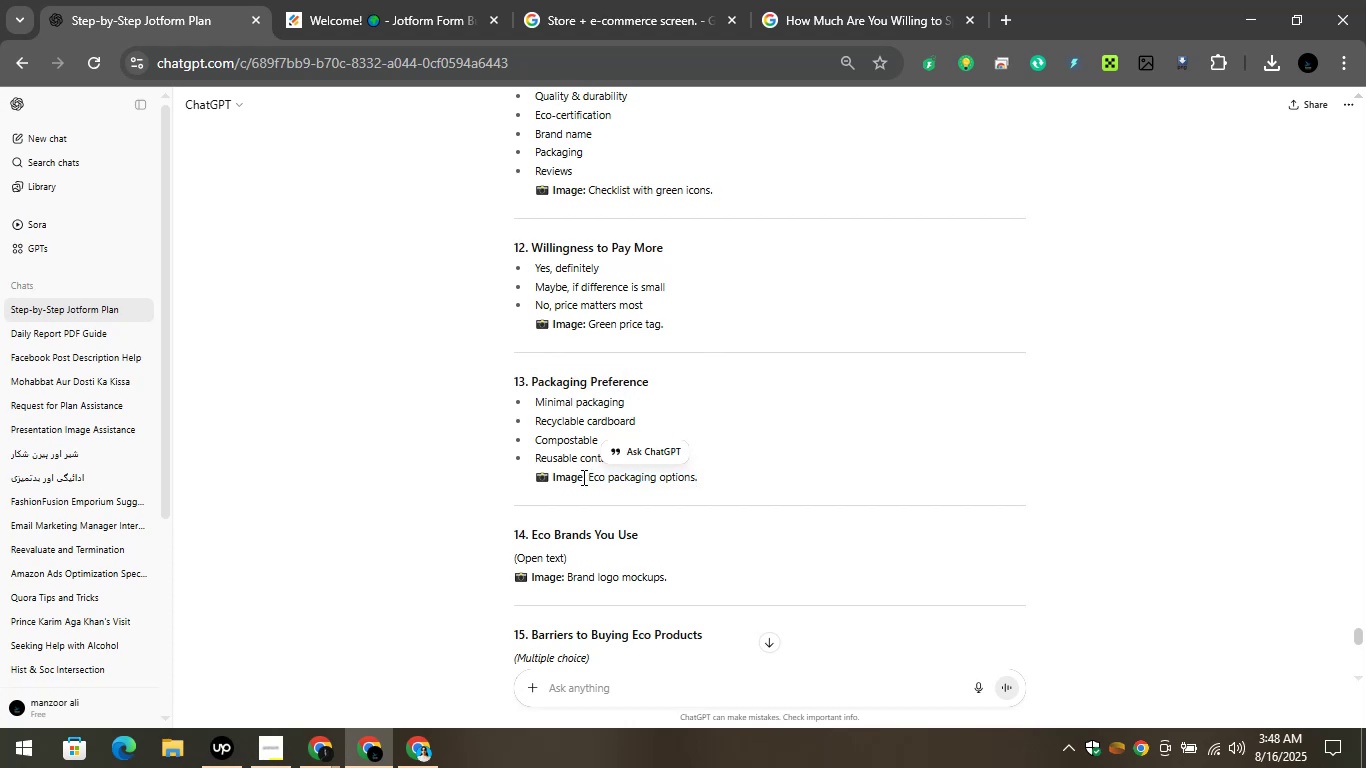 
left_click([582, 477])
 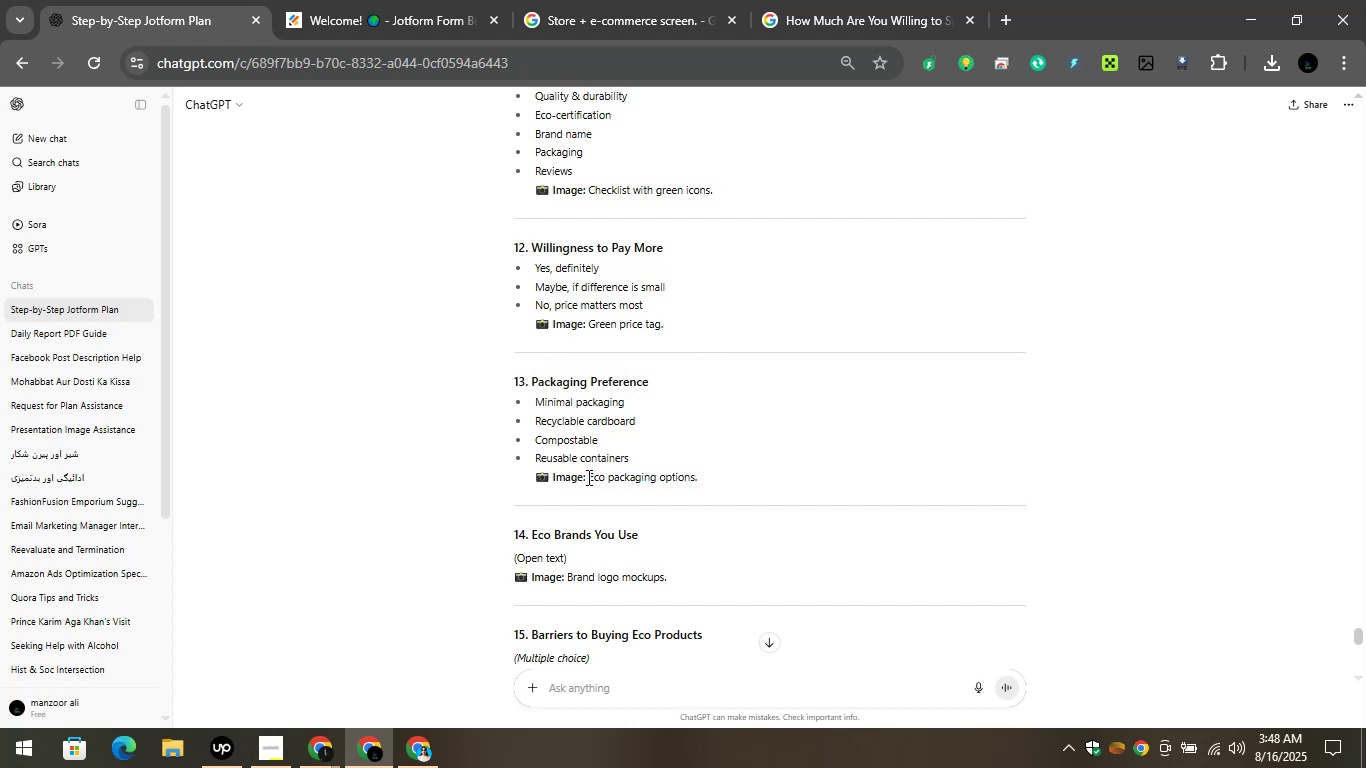 
left_click_drag(start_coordinate=[588, 477], to_coordinate=[707, 483])
 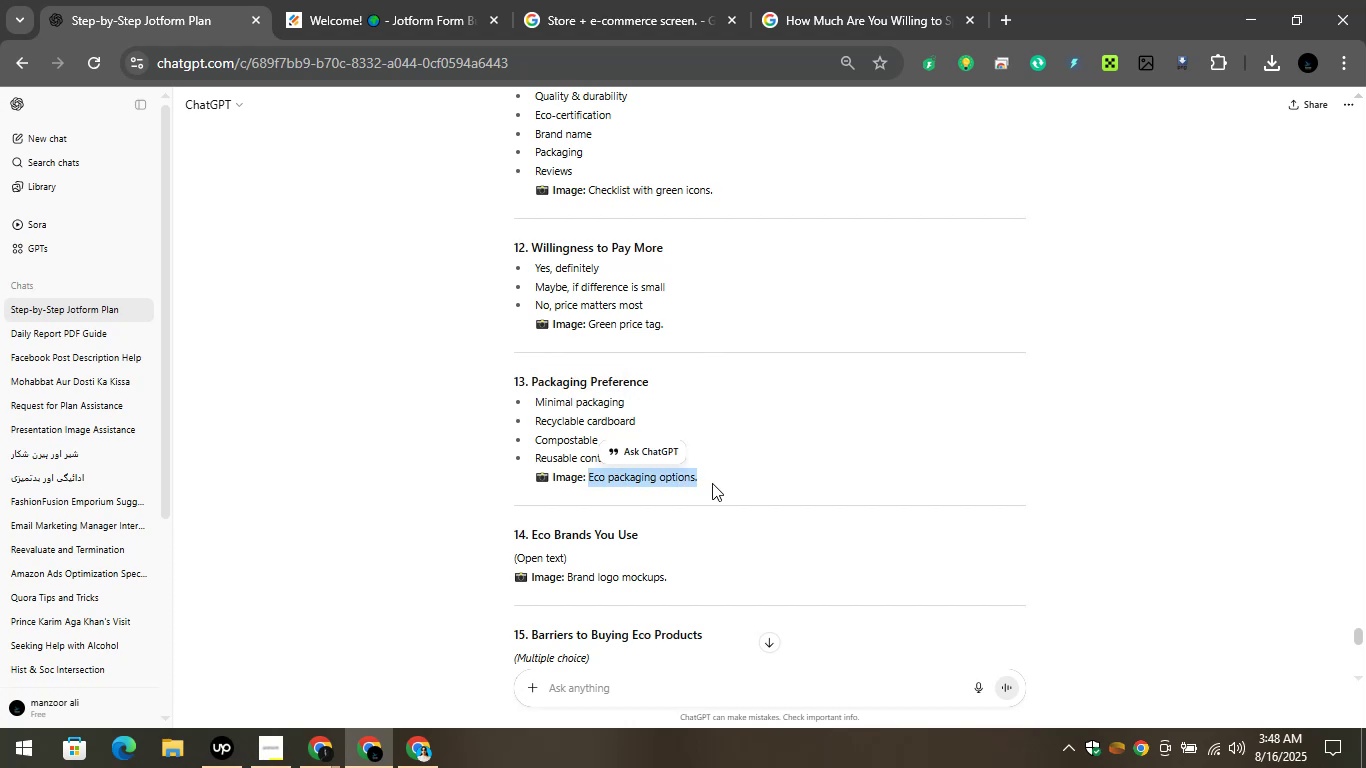 
key(Control+C)
 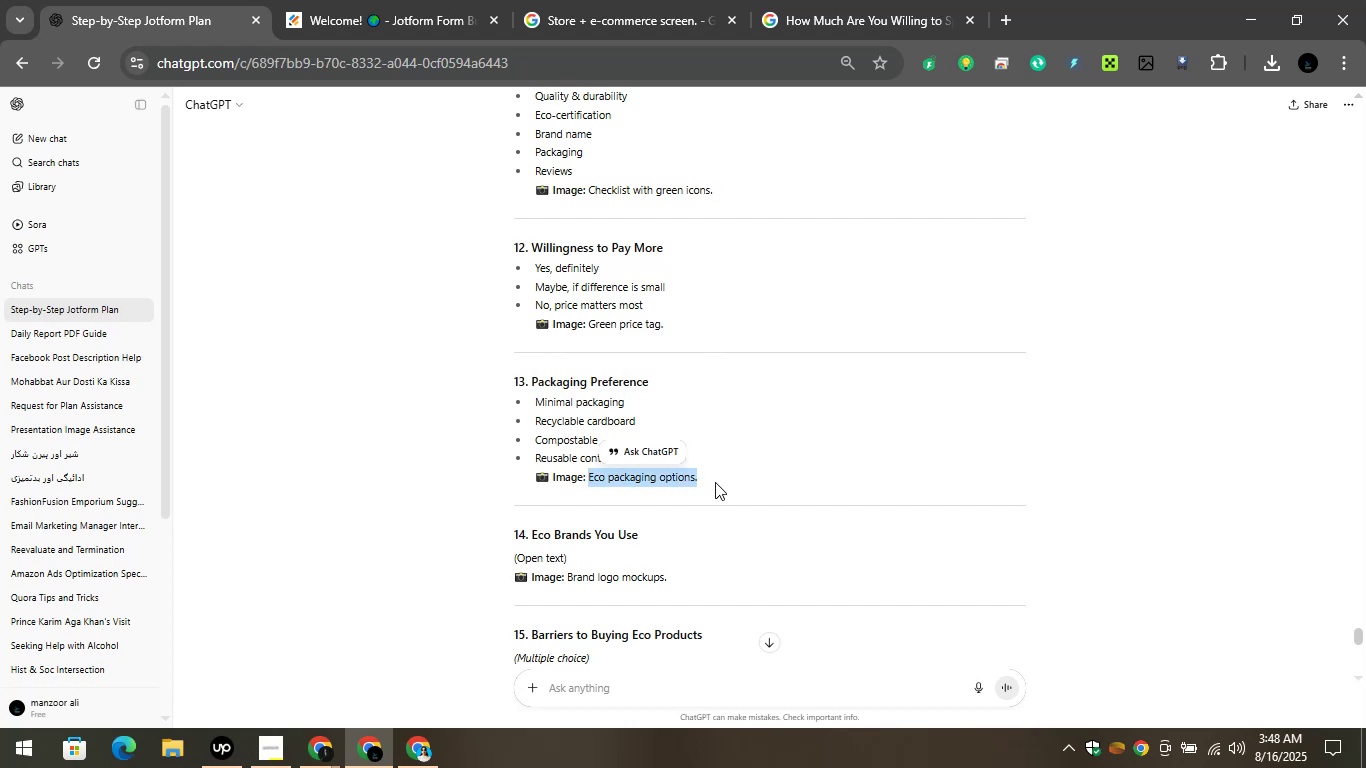 
key(Control+C)
 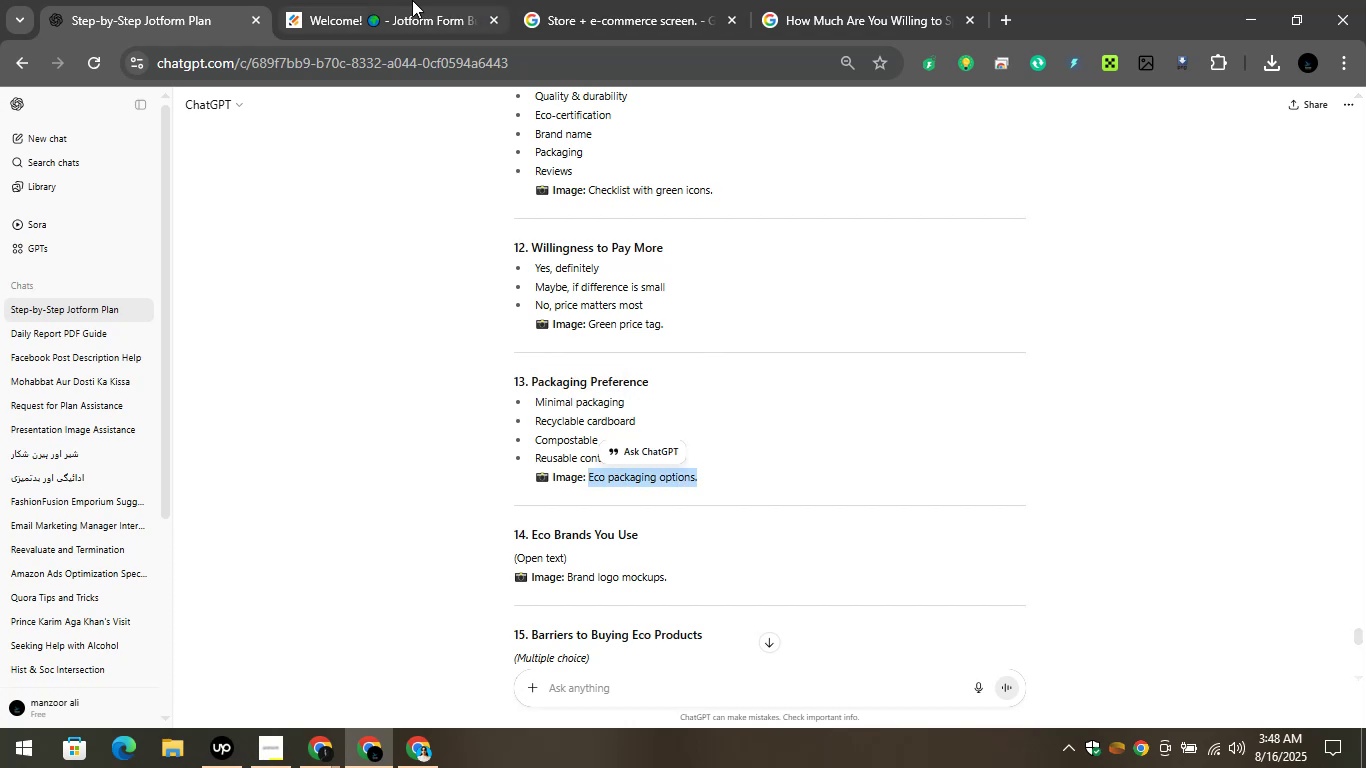 
left_click([411, 0])
 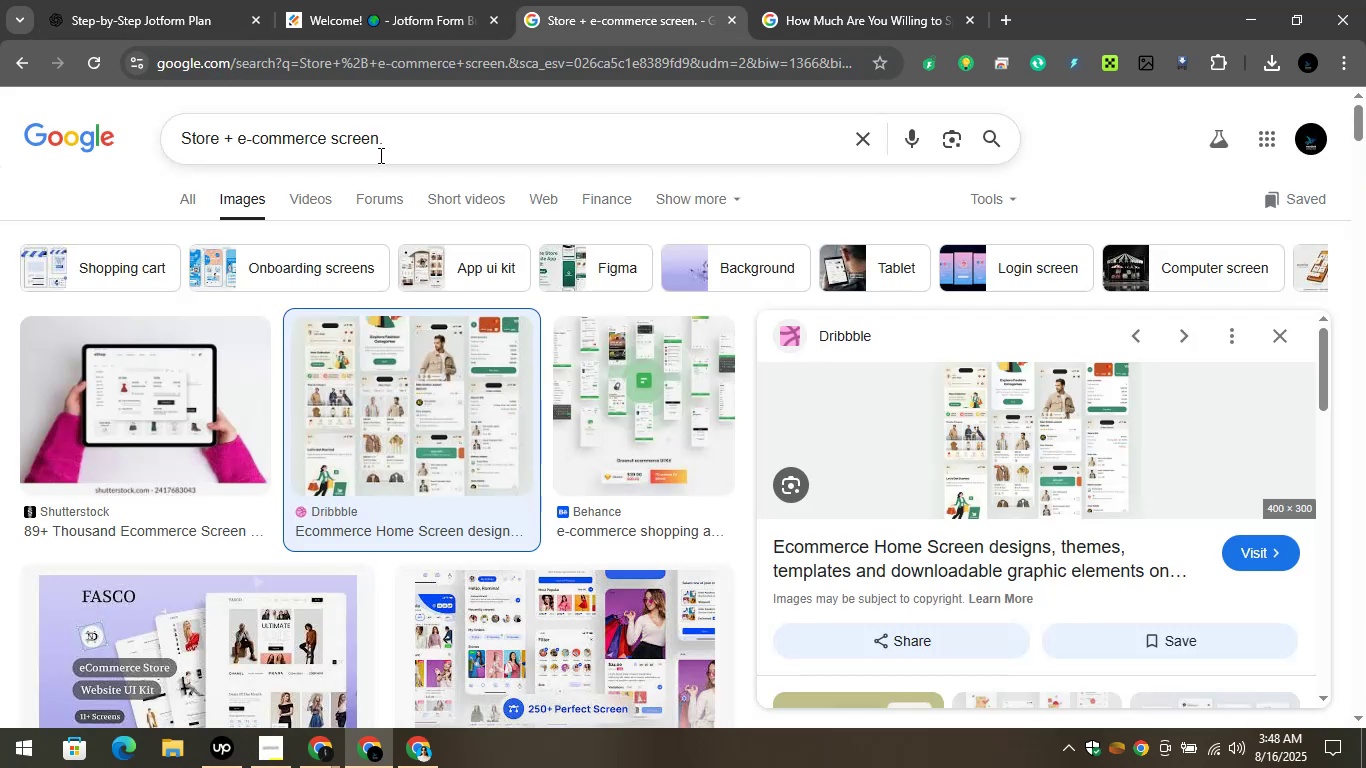 
left_click([374, 141])
 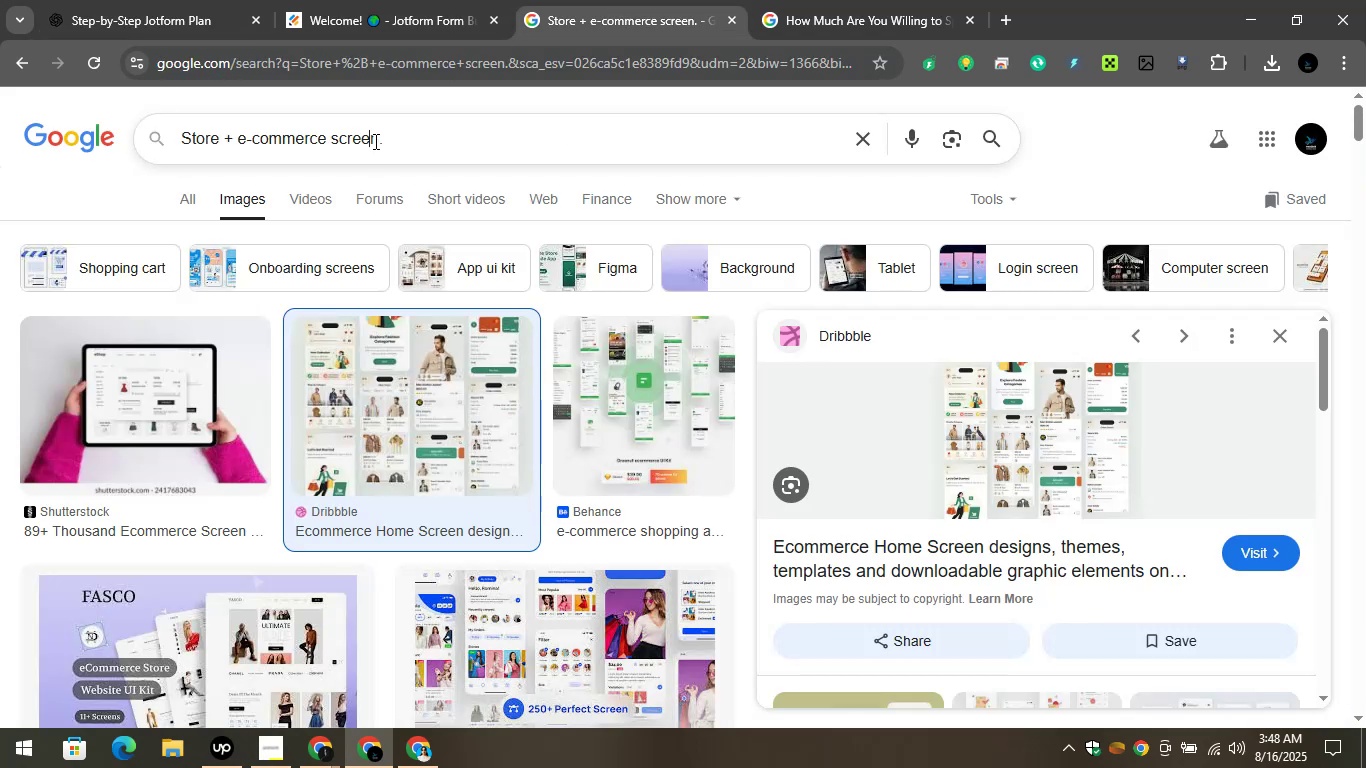 
key(Control+A)
 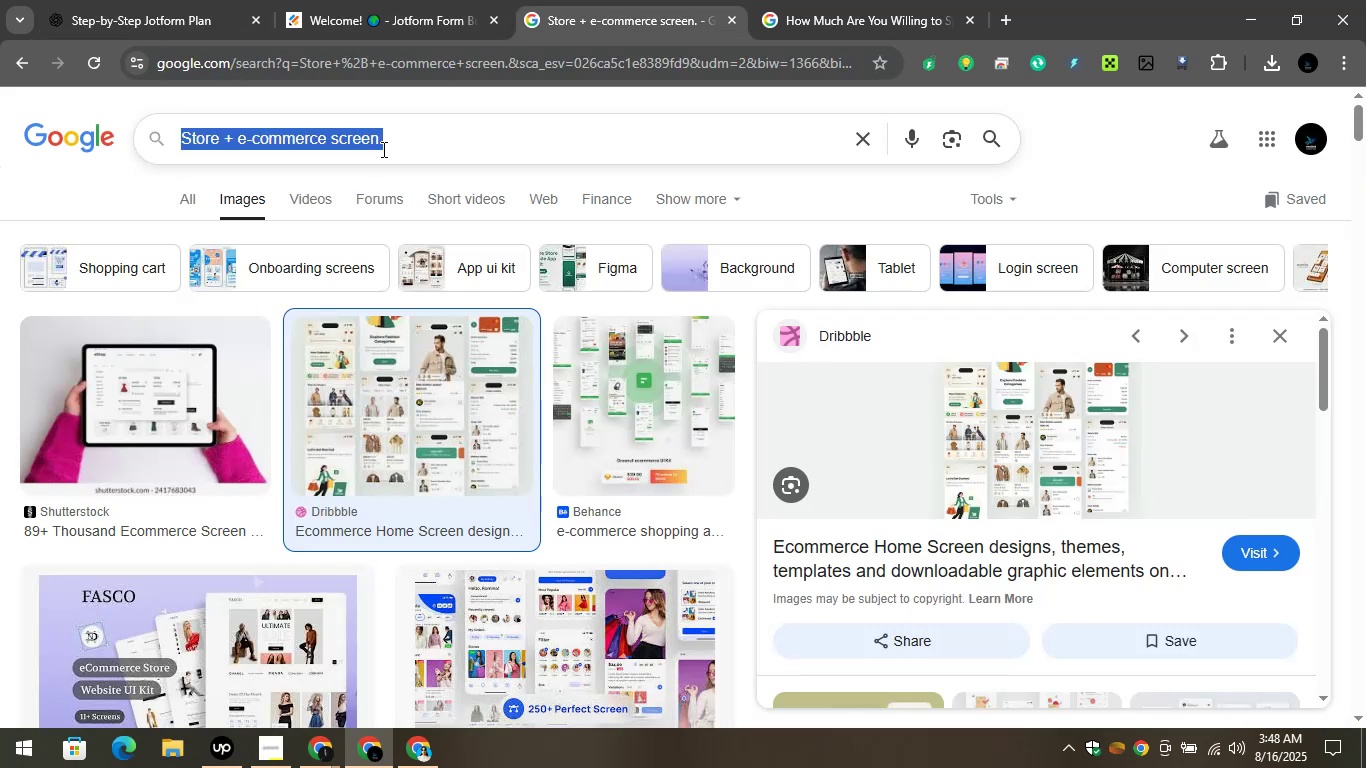 
key(Control+V)
 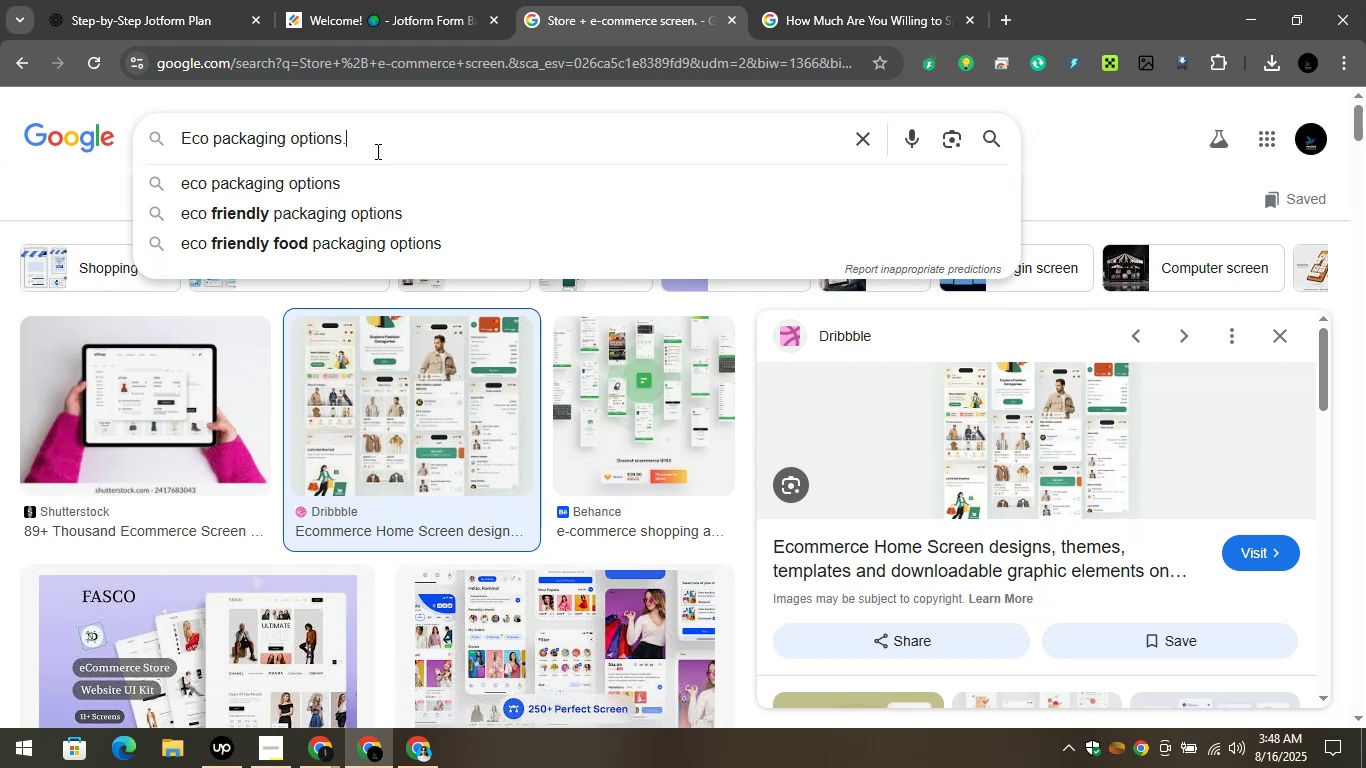 
key(Enter)
 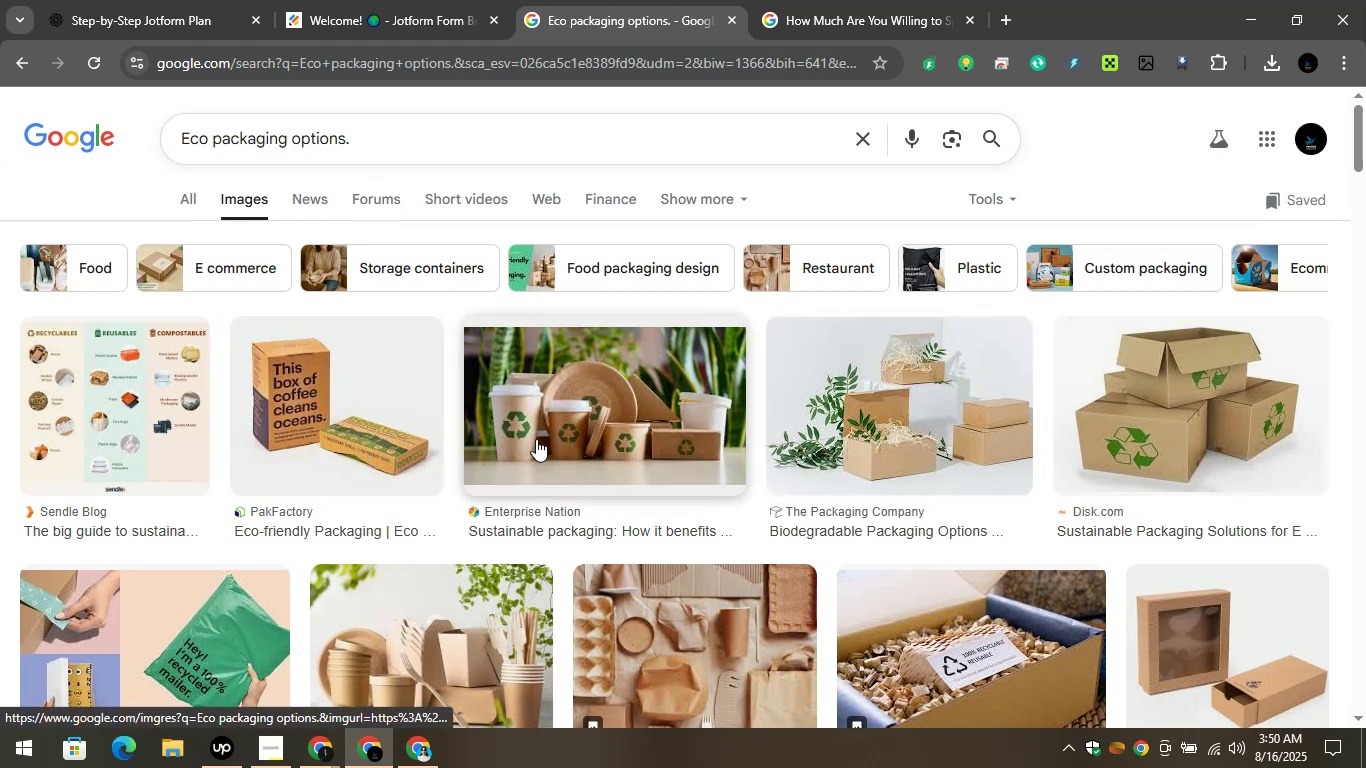 
wait(109.77)
 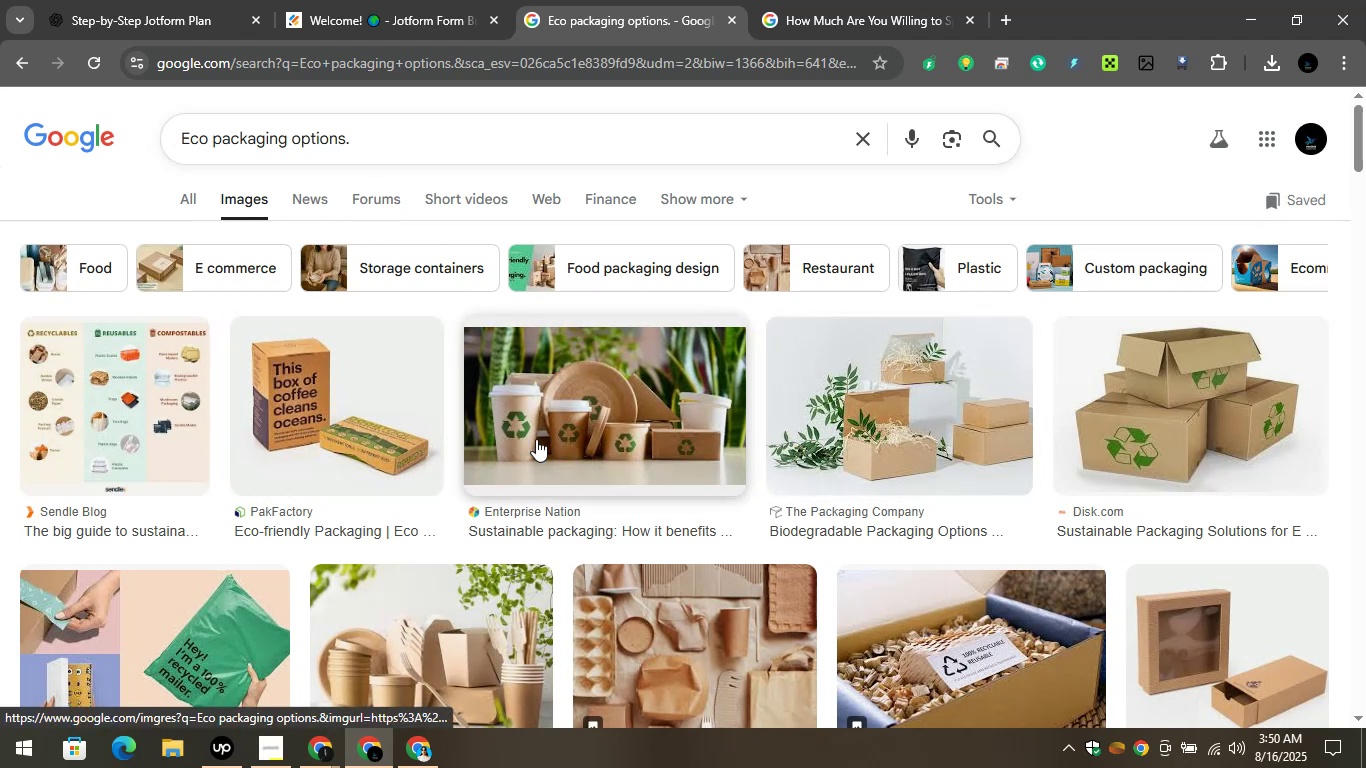 
scroll: coordinate [1183, 388], scroll_direction: down, amount: 2.0
 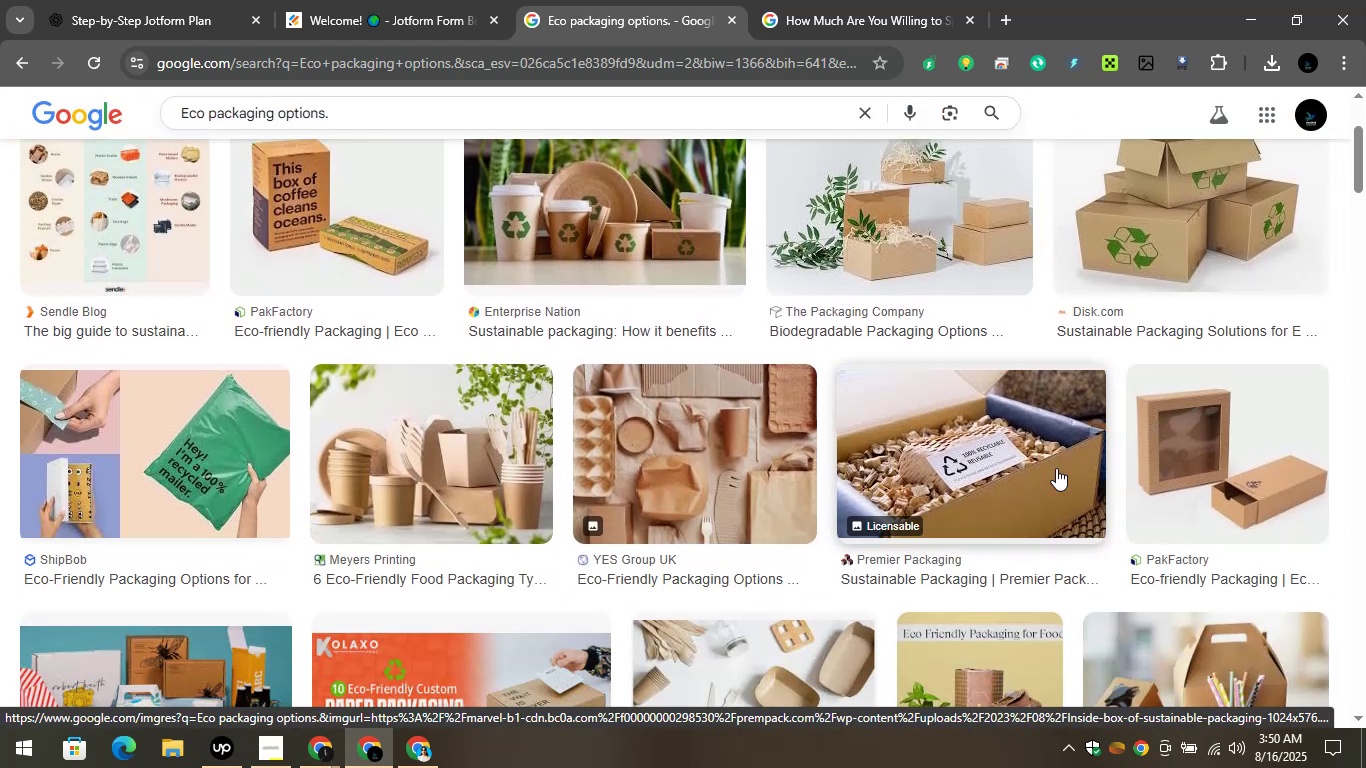 
wait(7.74)
 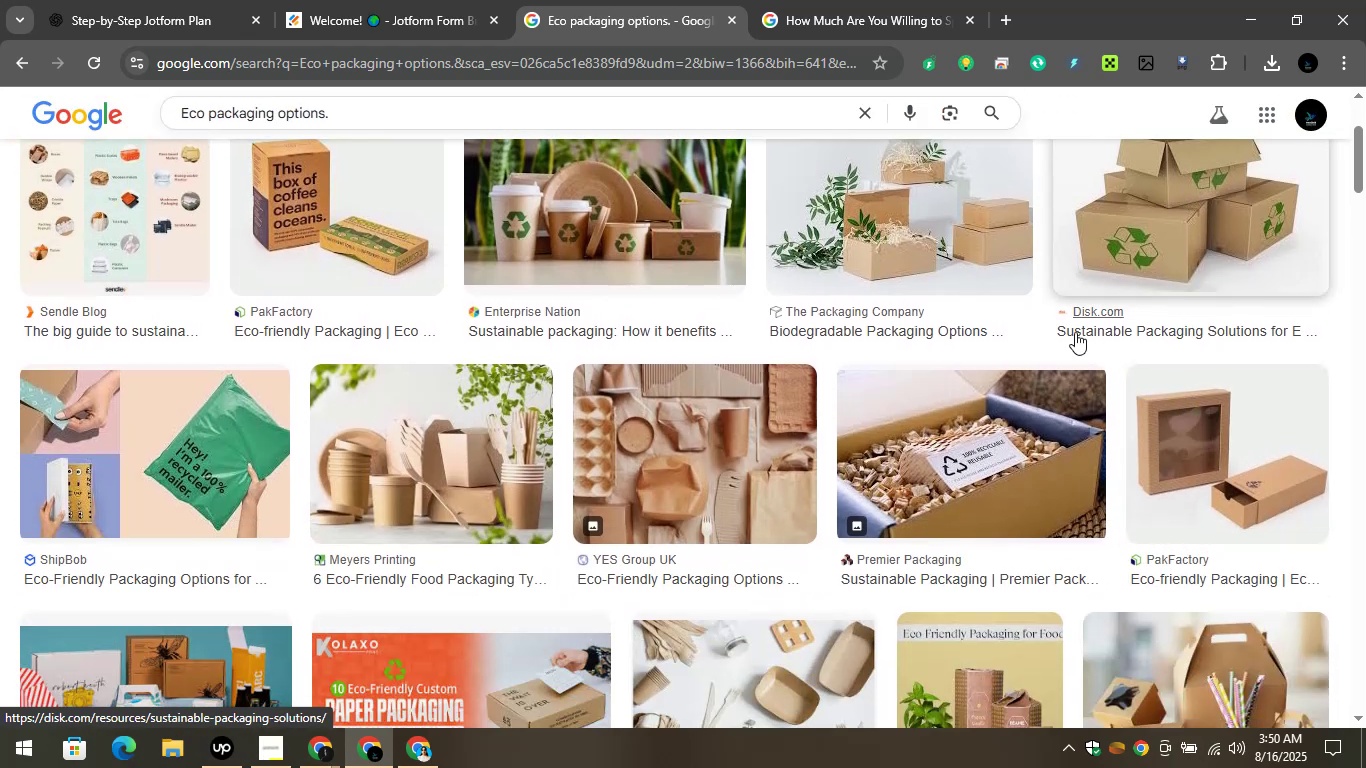 
left_click([728, 449])
 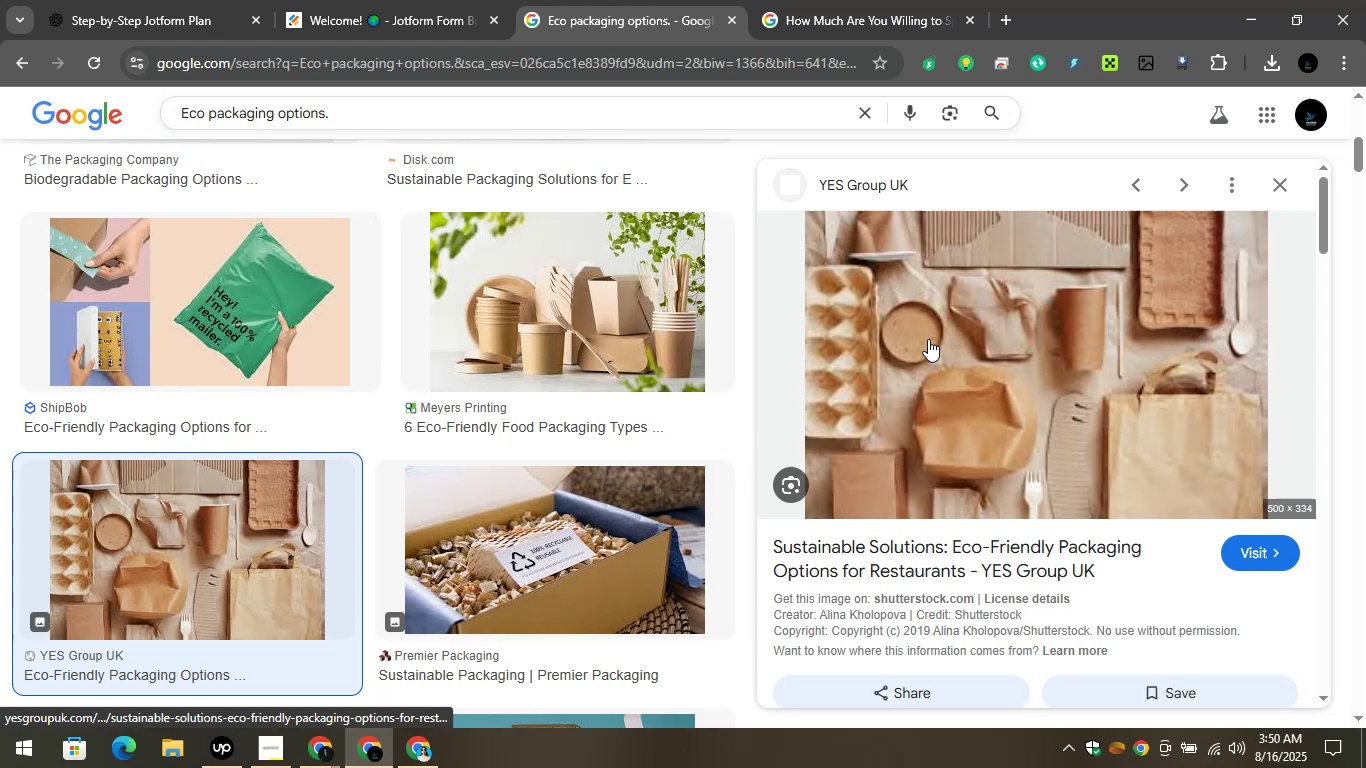 
right_click([928, 339])
 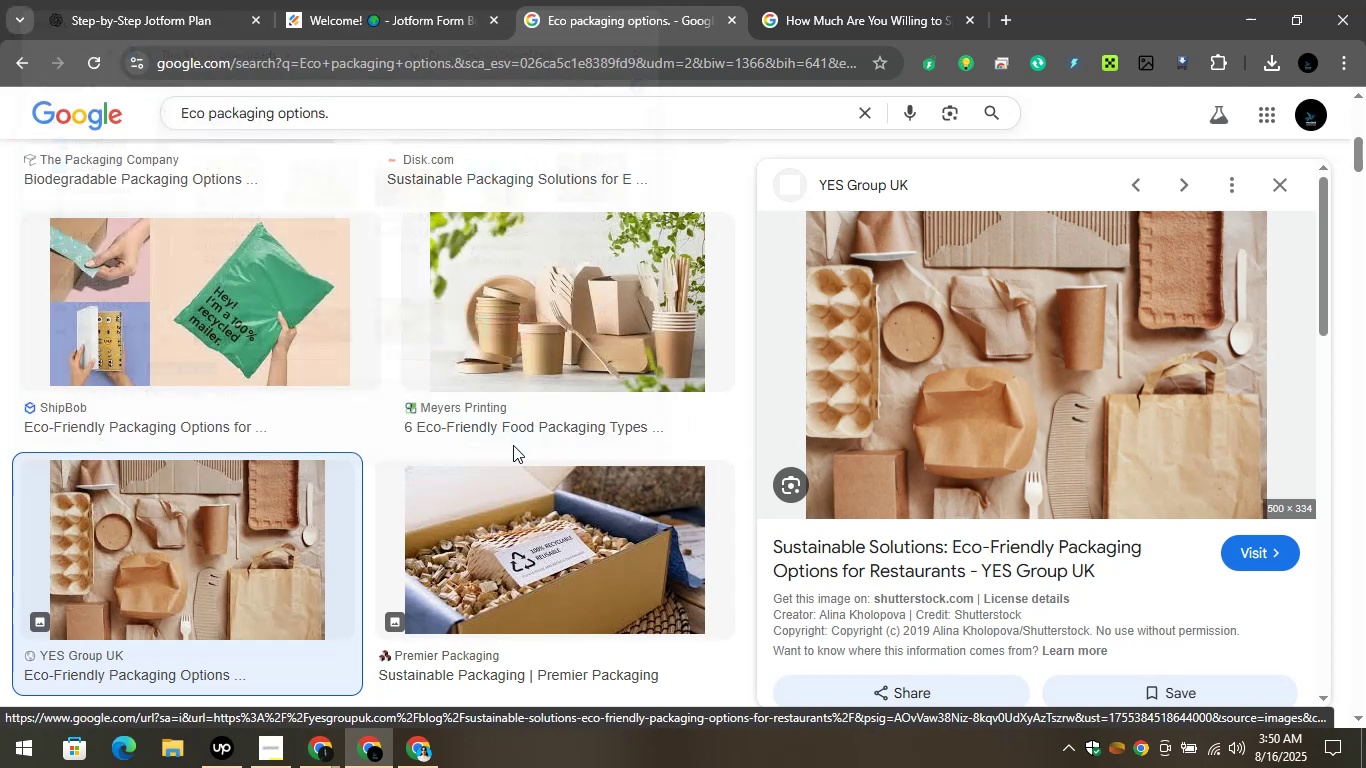 
wait(17.72)
 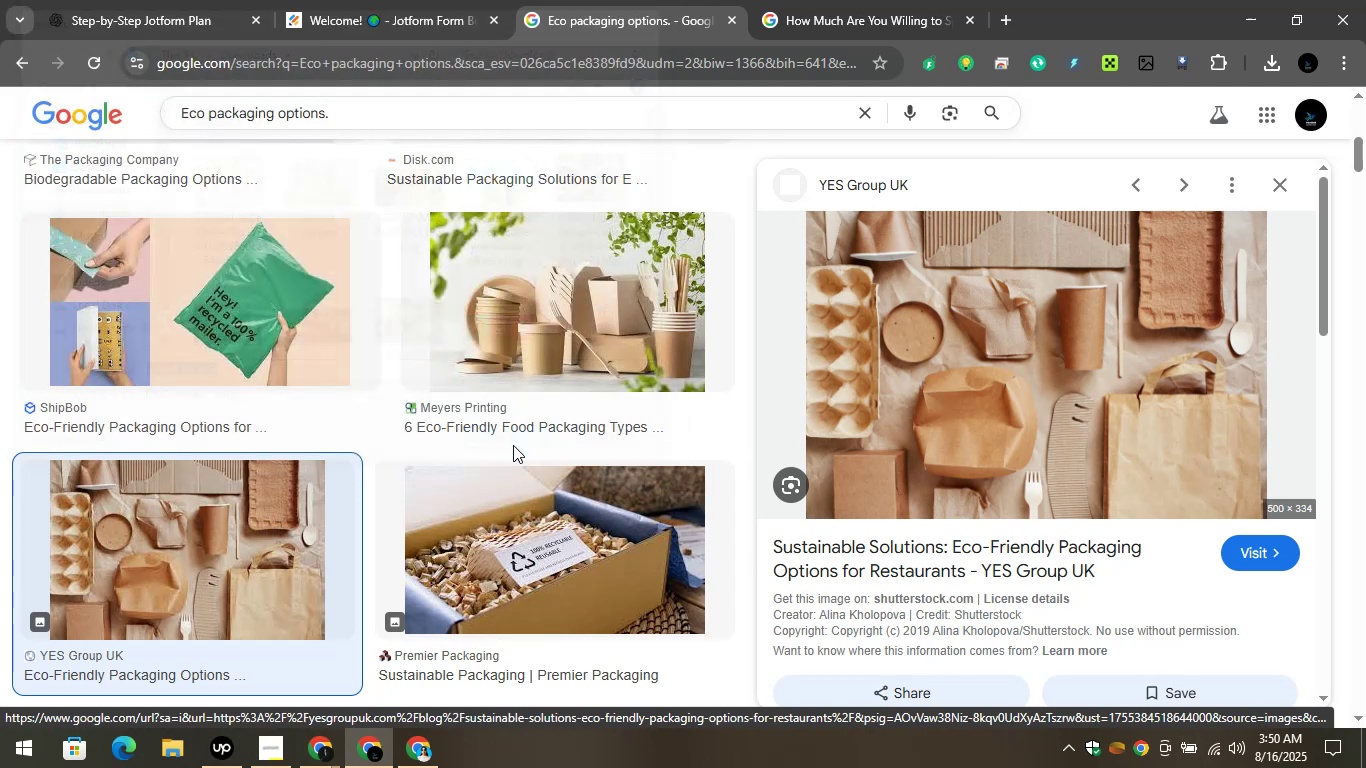 
left_click([313, 5])
 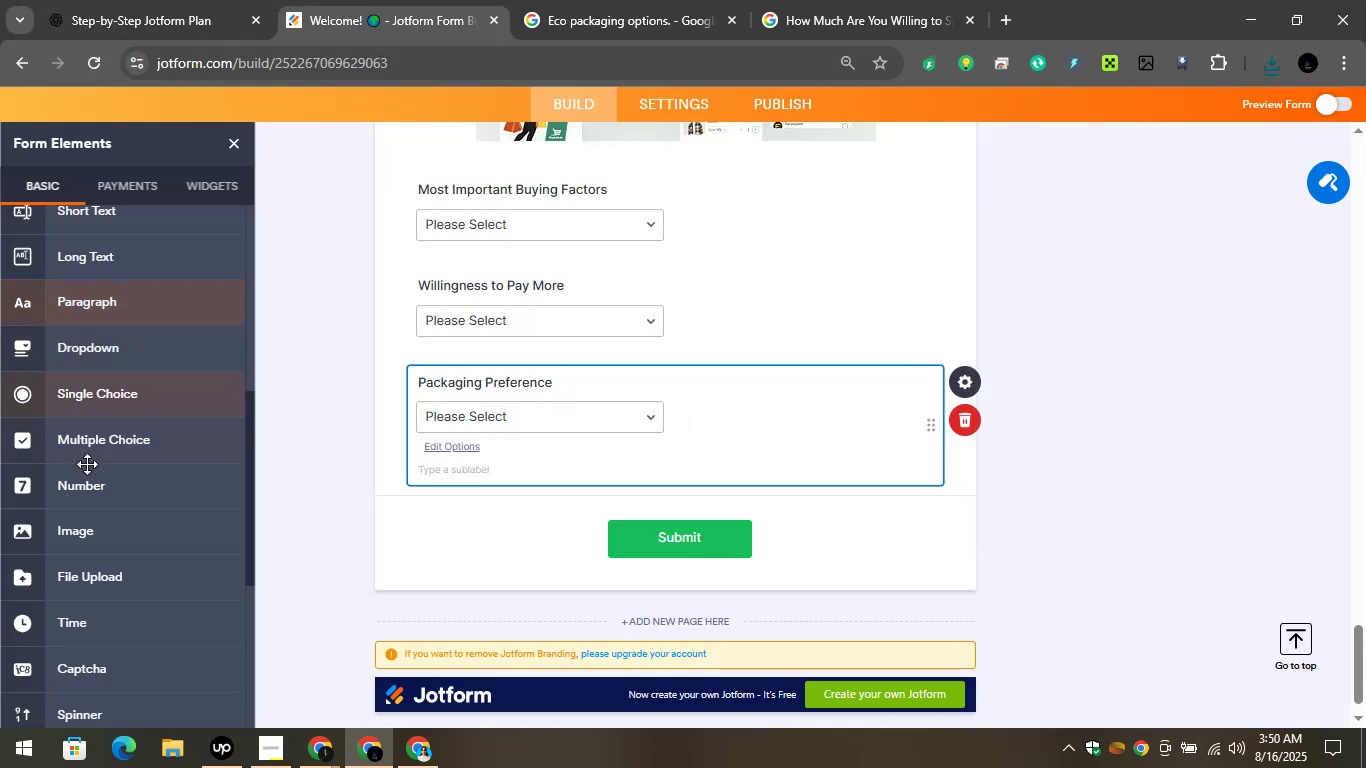 
left_click_drag(start_coordinate=[94, 541], to_coordinate=[630, 505])
 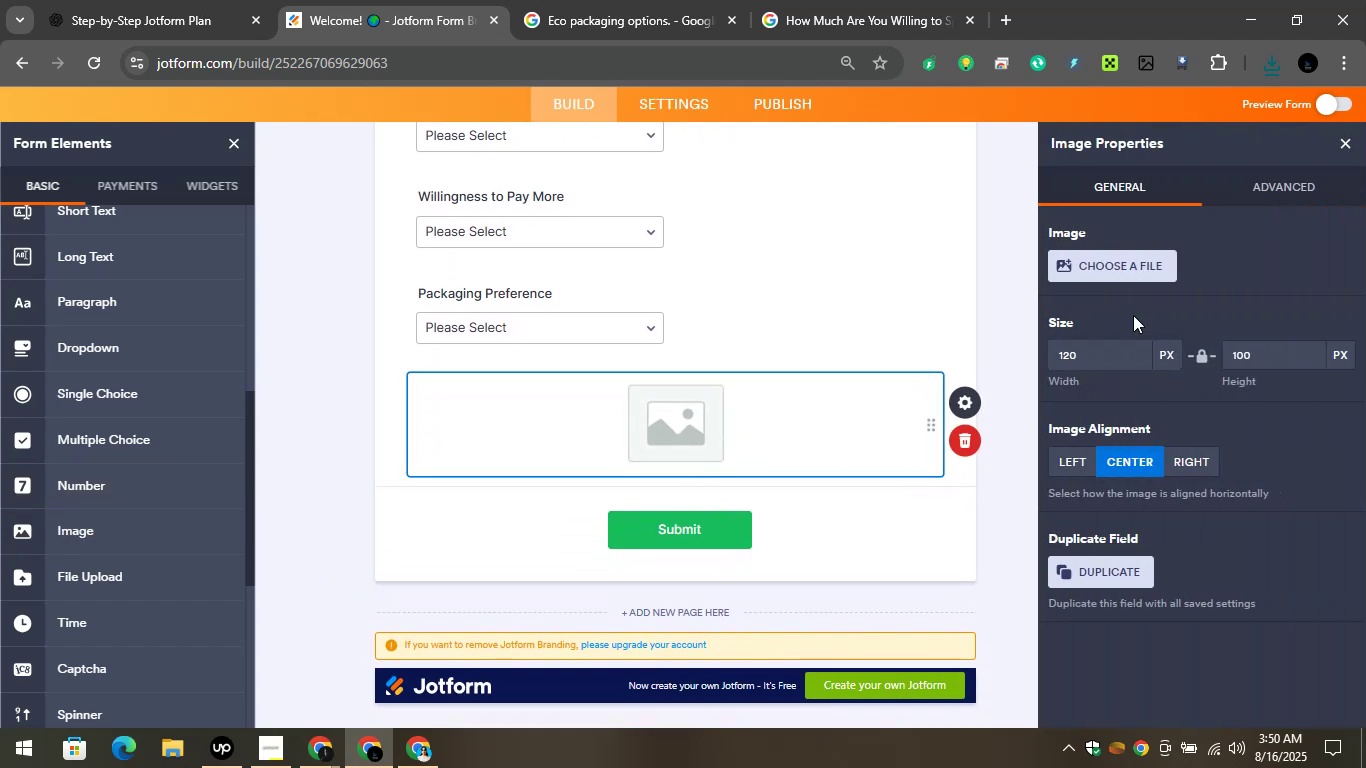 
left_click([1115, 255])
 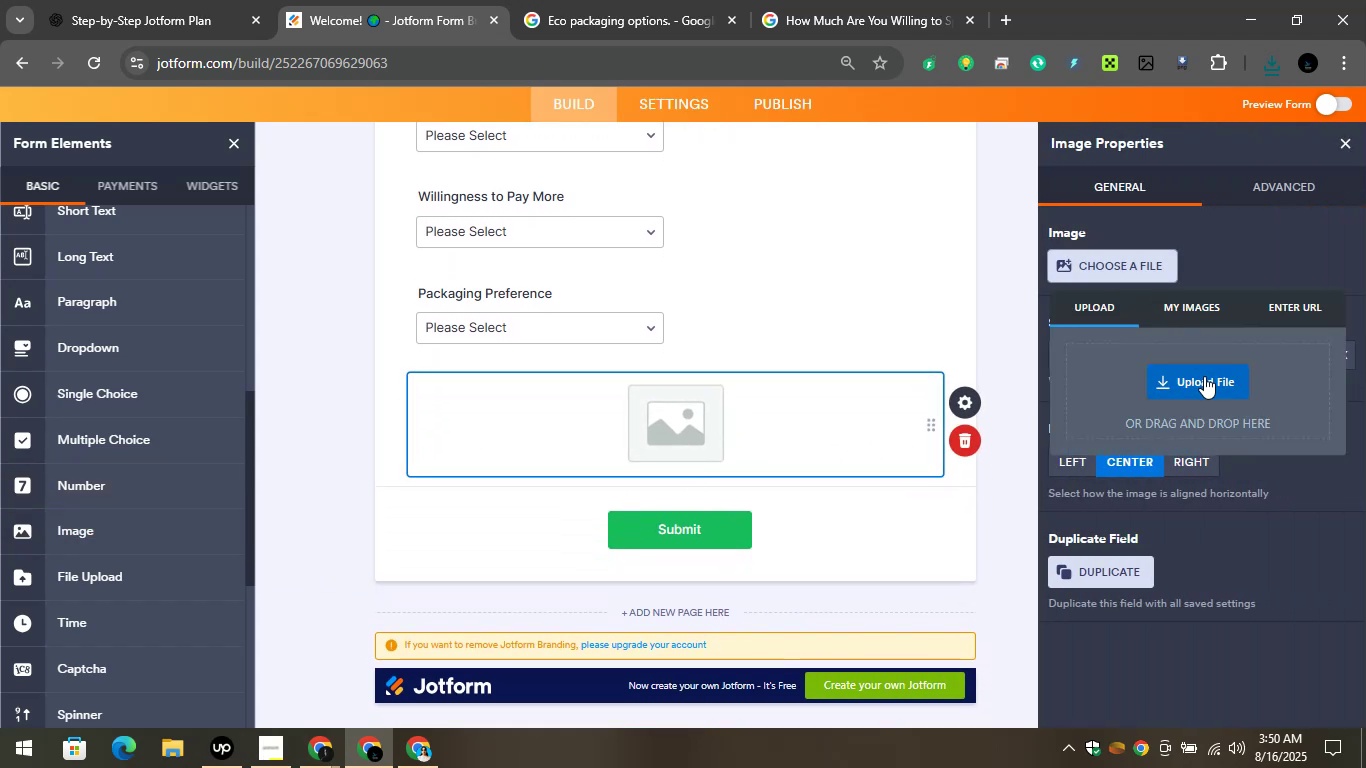 
left_click_drag(start_coordinate=[1207, 381], to_coordinate=[1202, 384])
 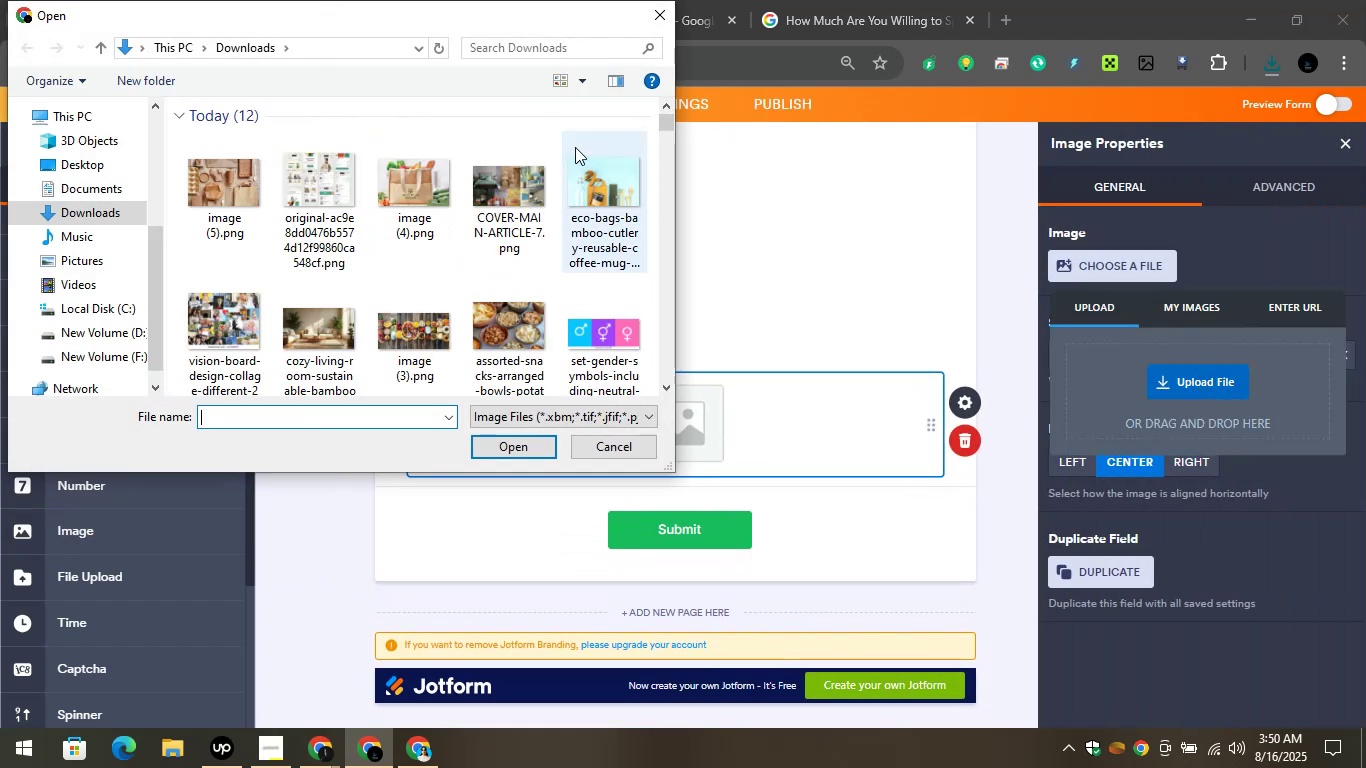 
left_click([212, 183])
 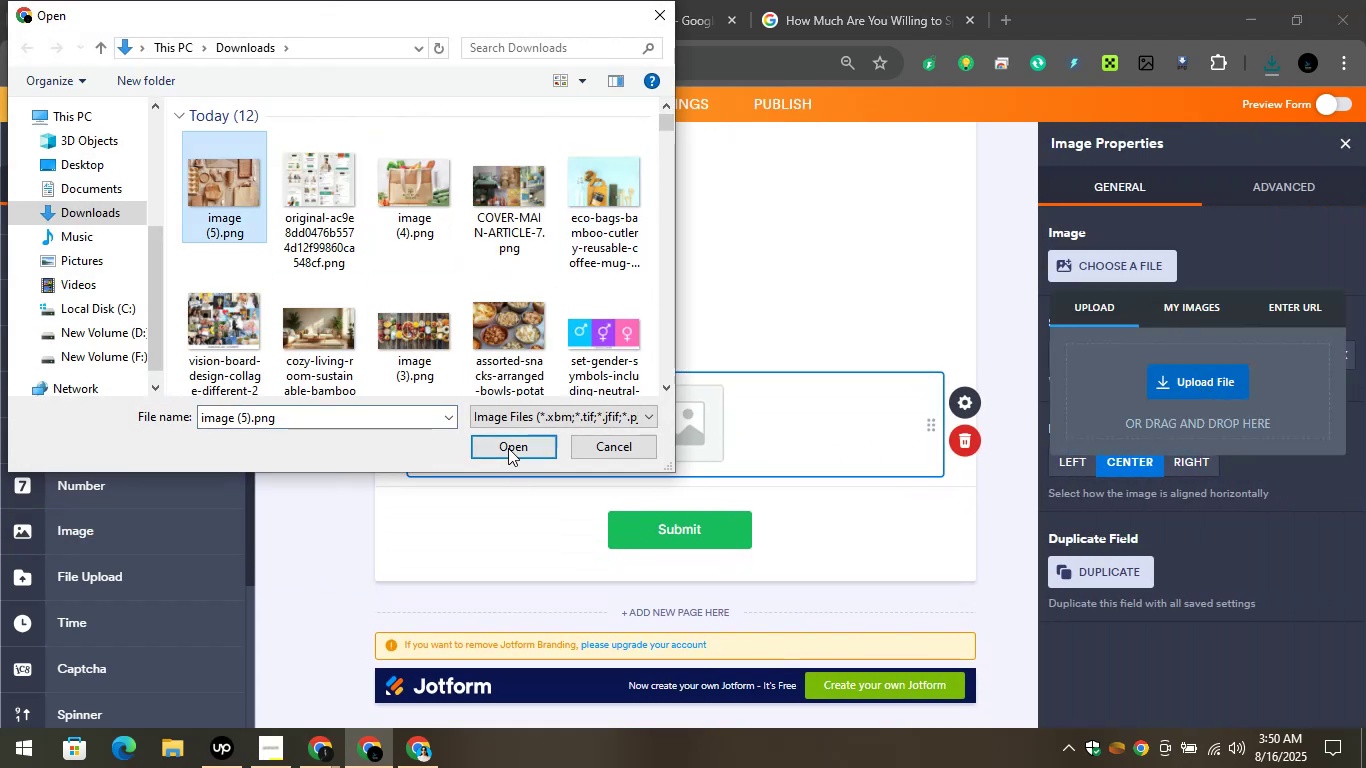 
left_click([509, 448])
 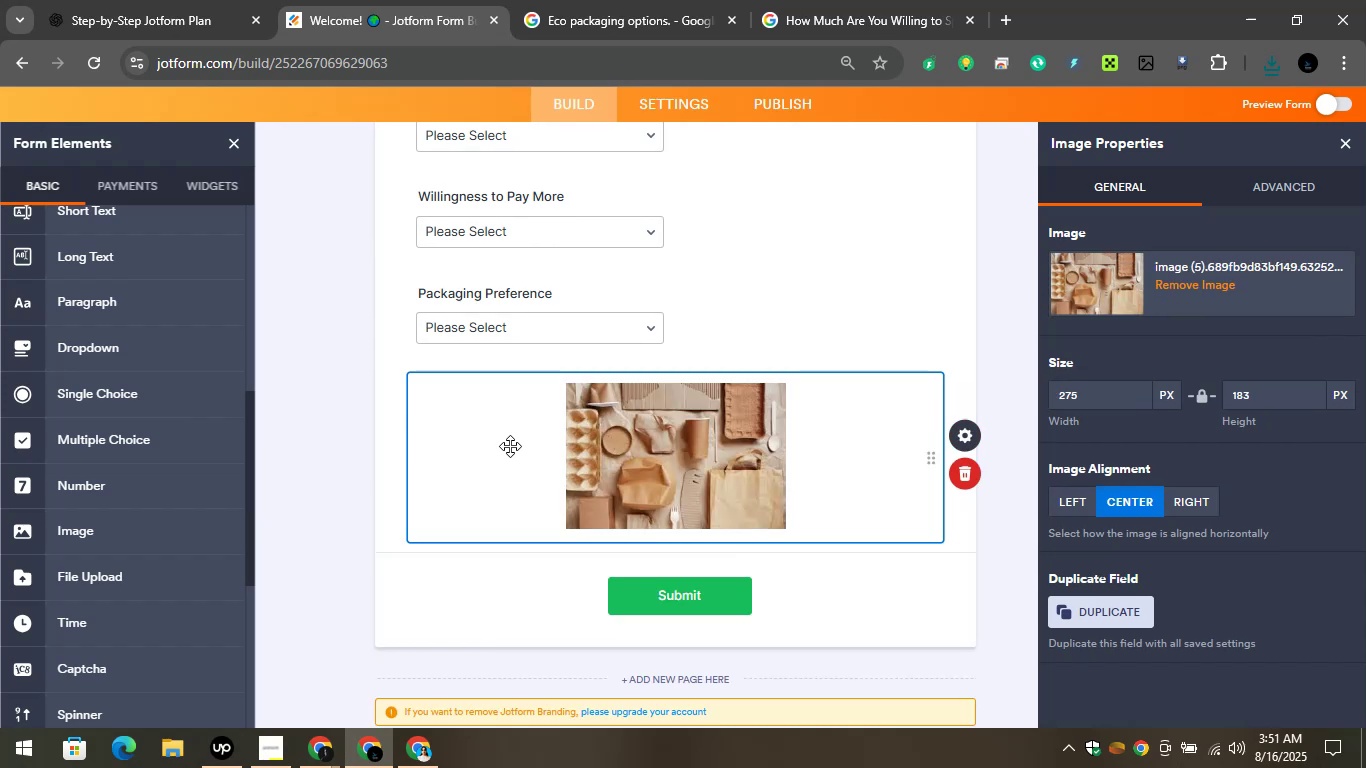 
wait(7.18)
 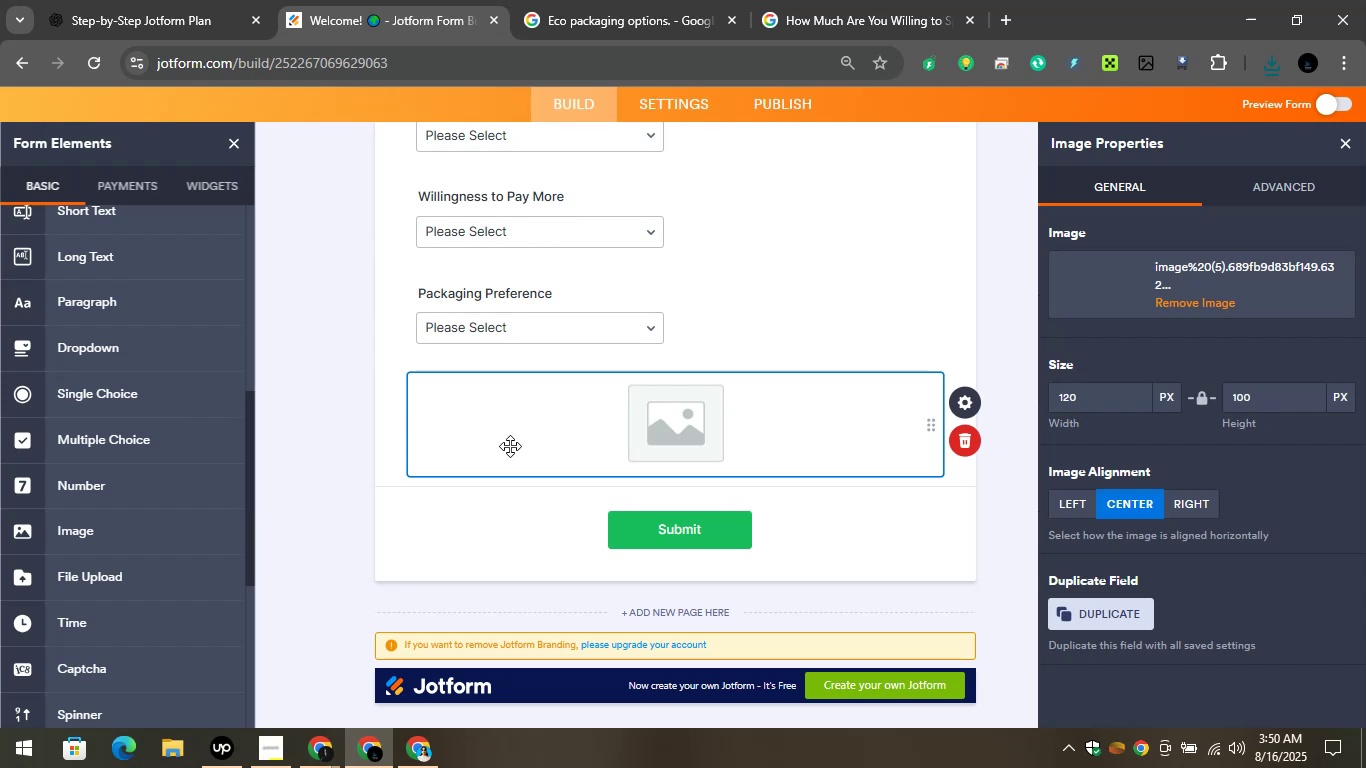 
left_click_drag(start_coordinate=[1087, 402], to_coordinate=[1021, 399])
 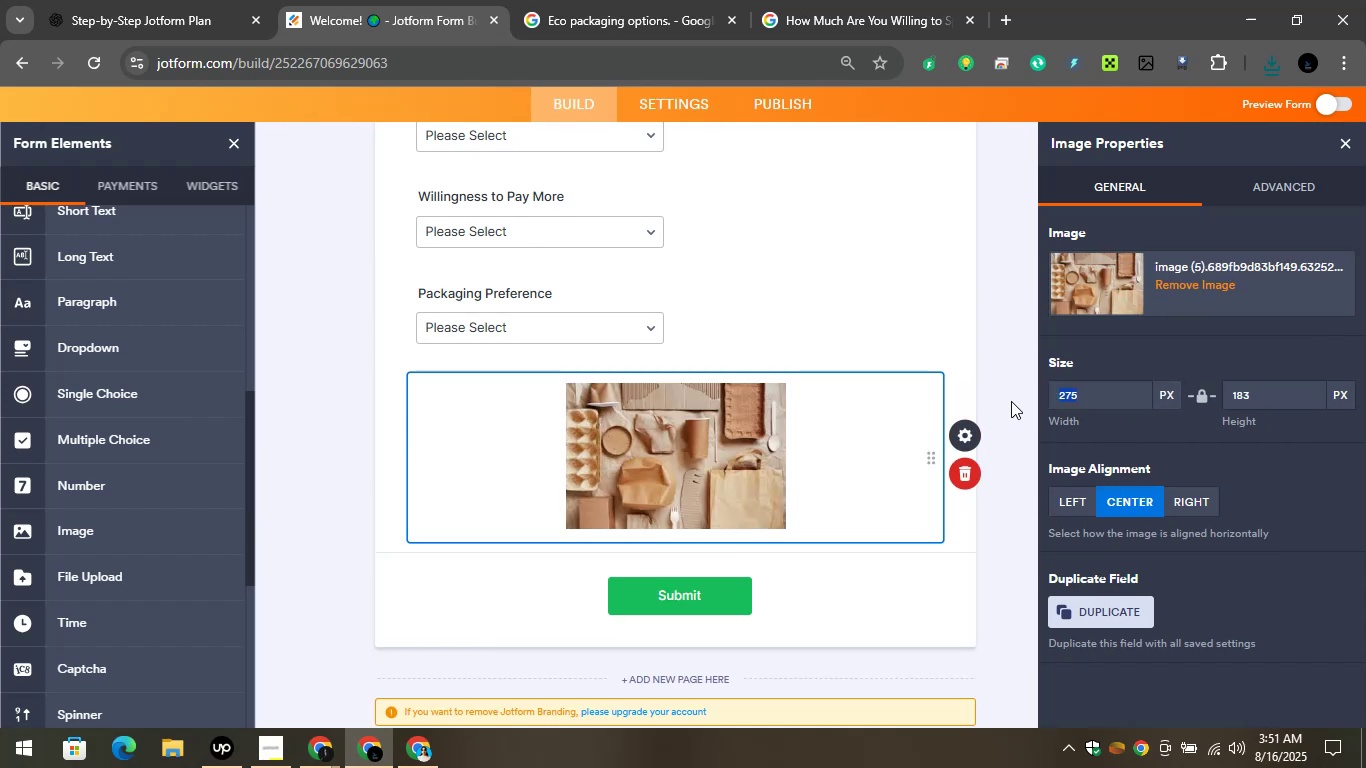 
type(500)
 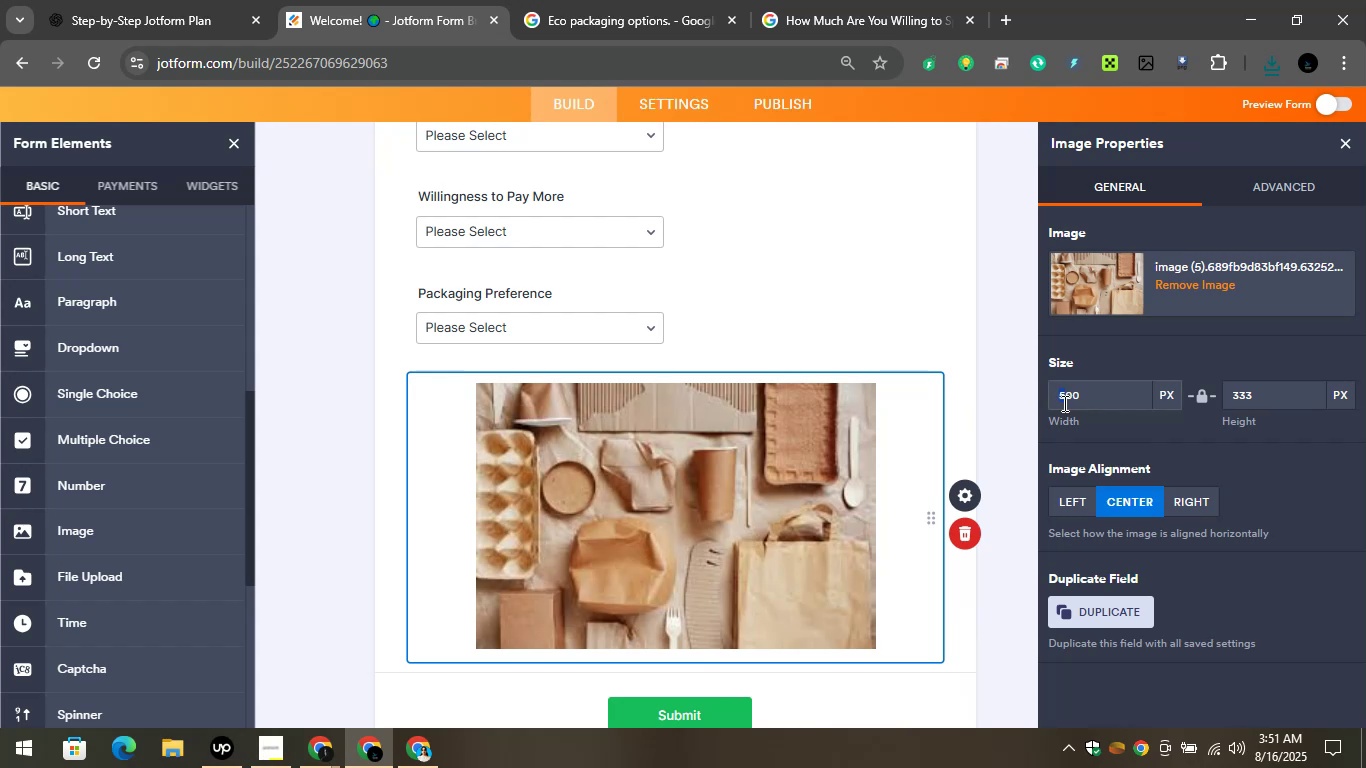 
key(Backspace)
type(7700)
 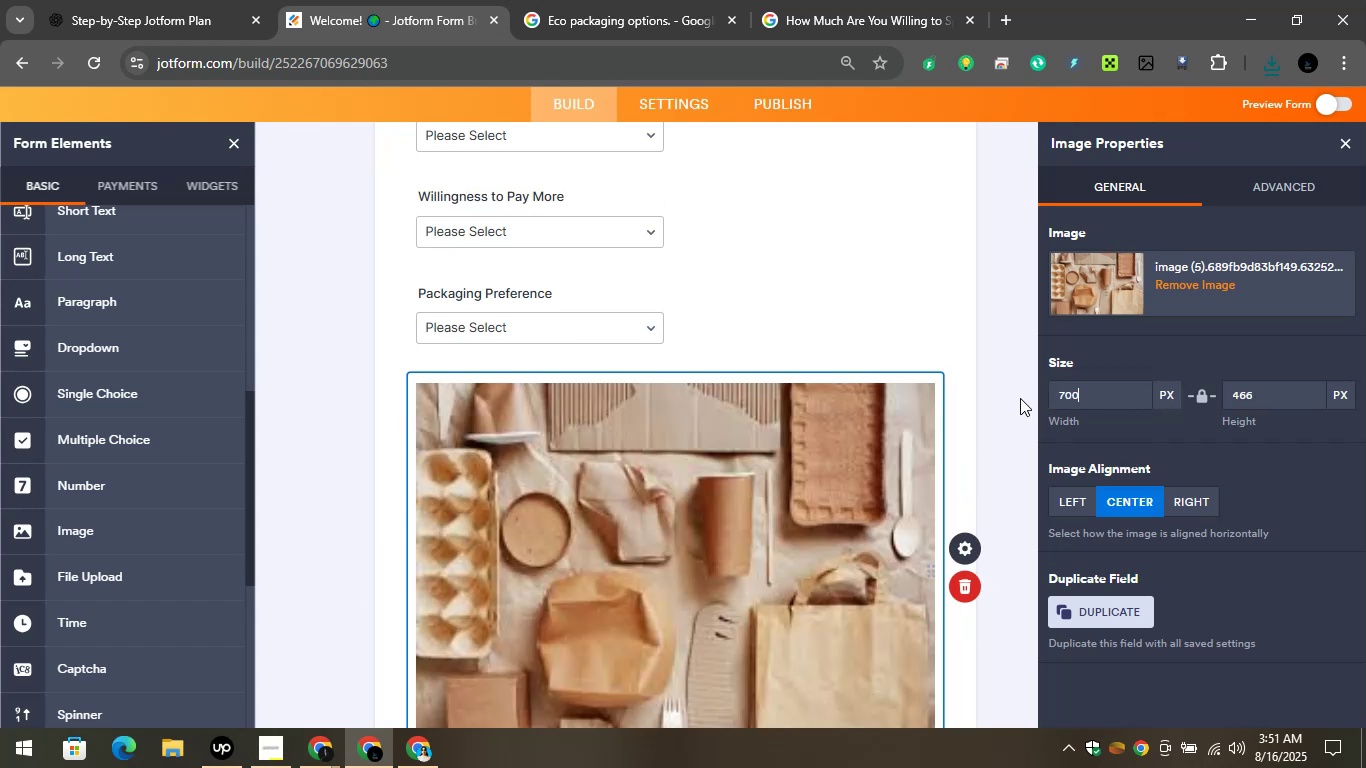 
left_click_drag(start_coordinate=[1116, 408], to_coordinate=[1020, 398])
 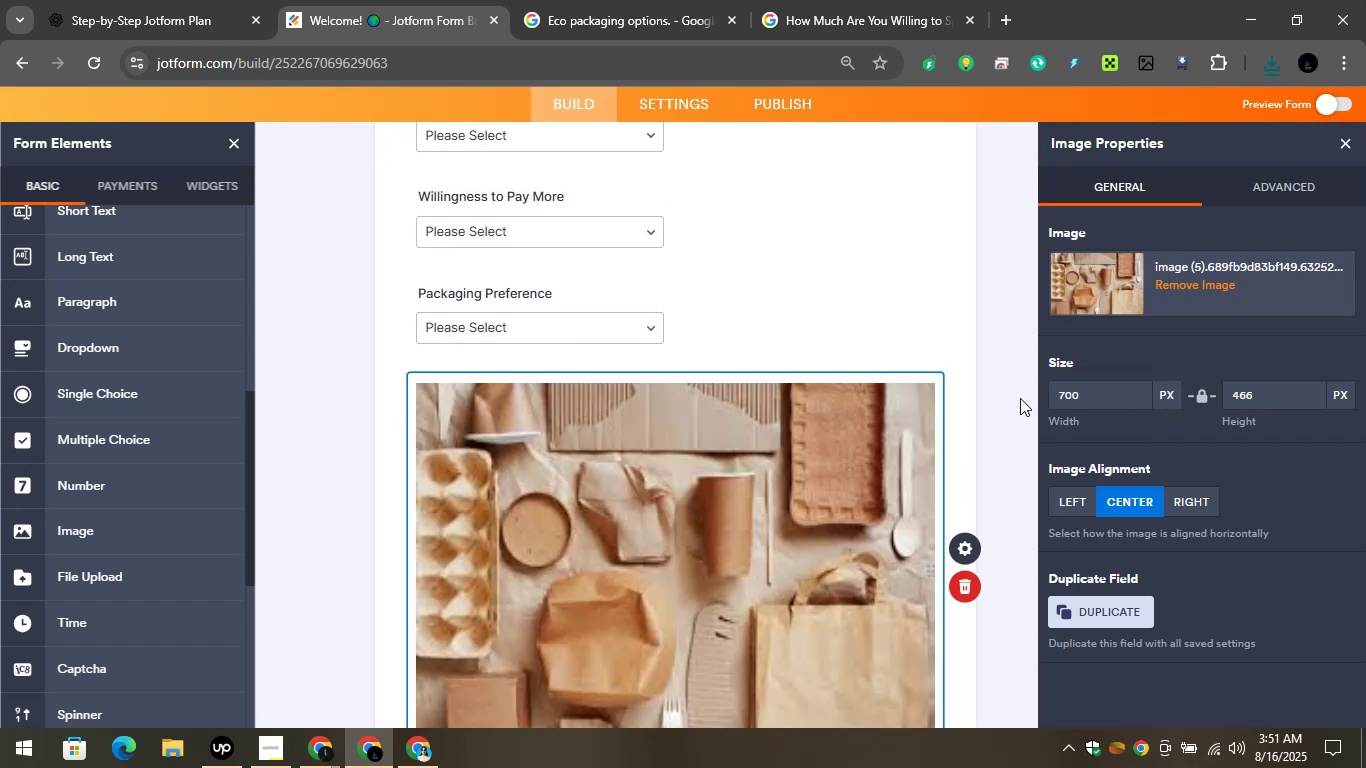 
scroll: coordinate [996, 414], scroll_direction: down, amount: 3.0
 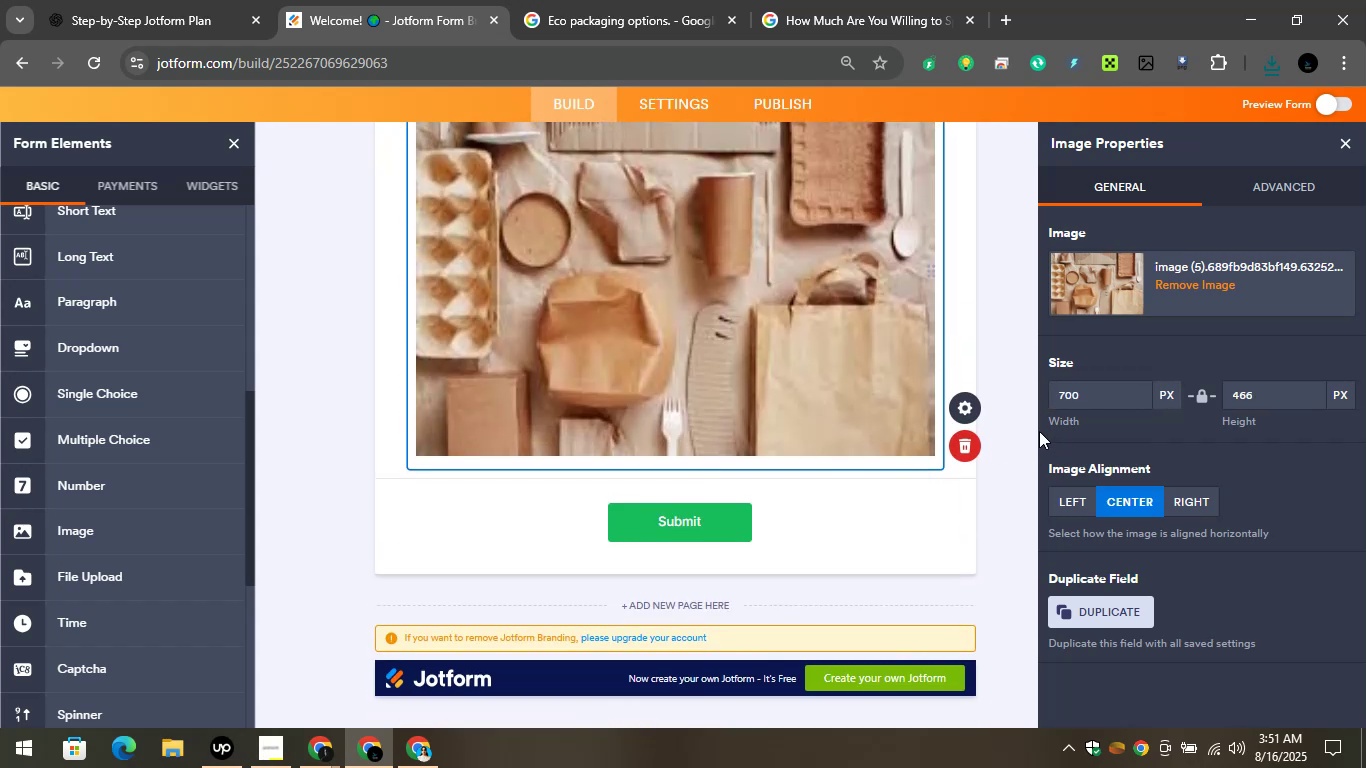 
left_click([1038, 430])
 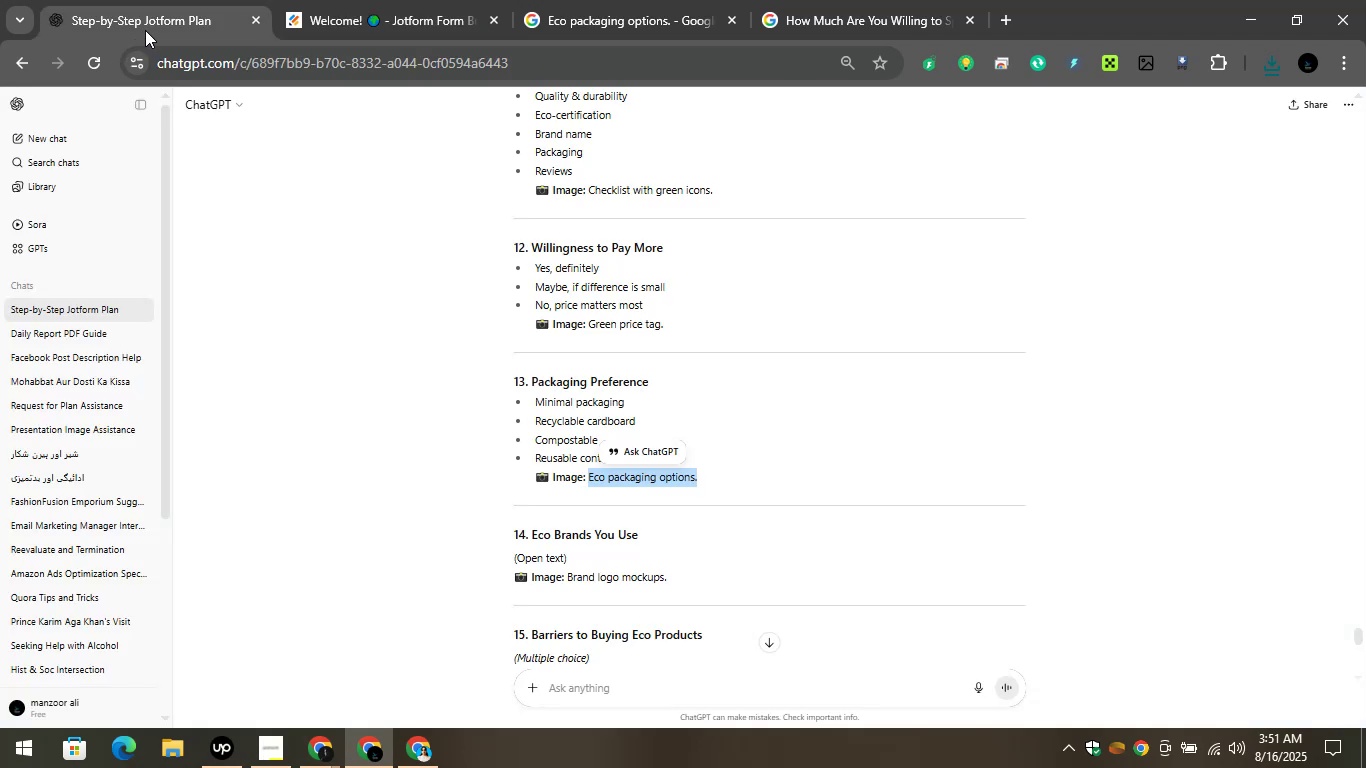 
left_click([334, 301])
 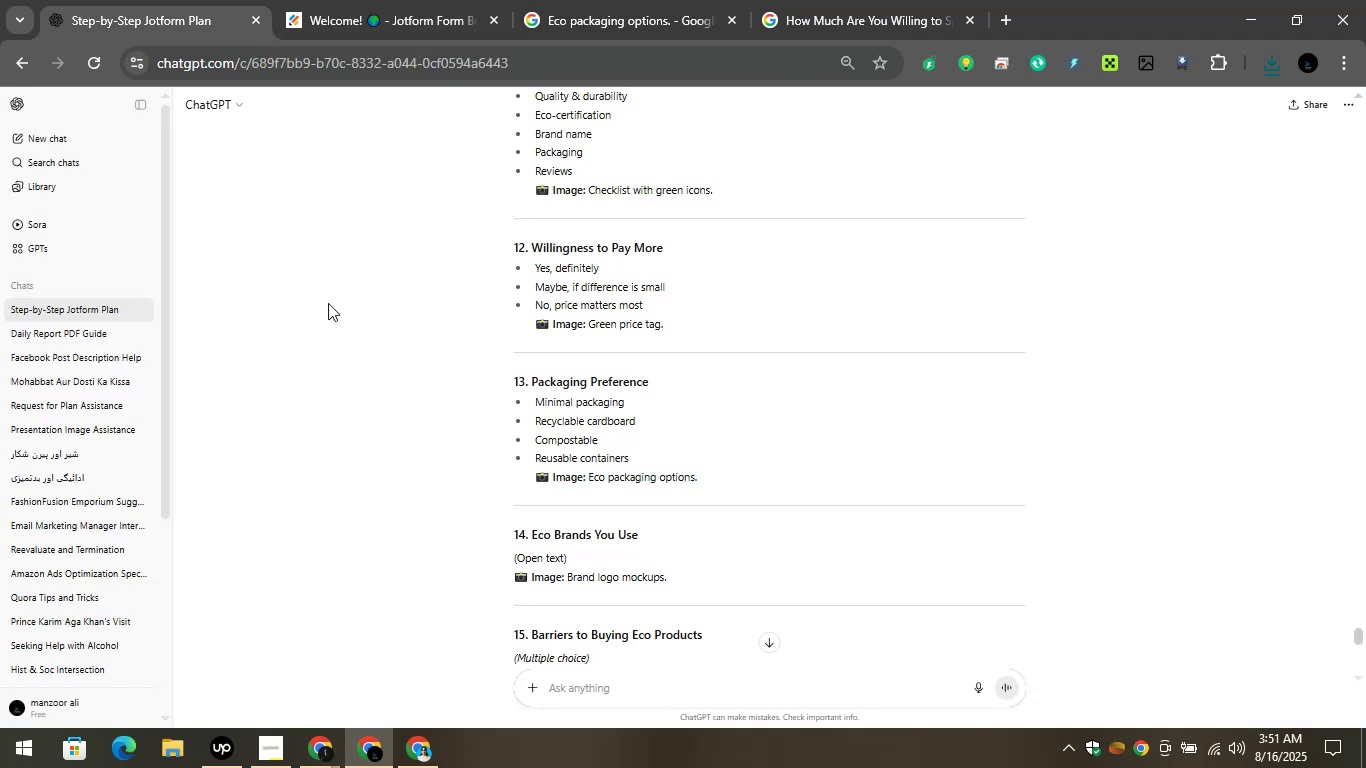 
scroll: coordinate [276, 324], scroll_direction: down, amount: 4.0
 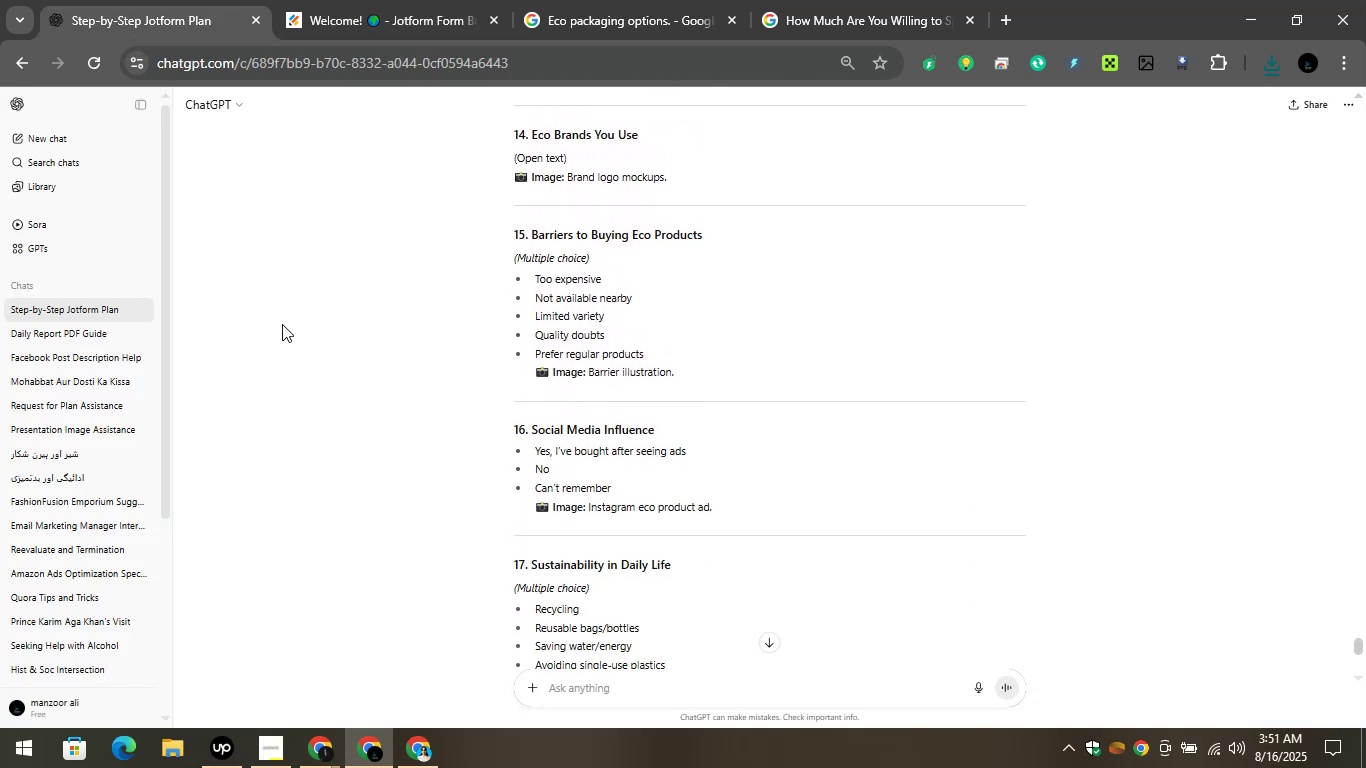 
scroll: coordinate [289, 330], scroll_direction: up, amount: 2.0
 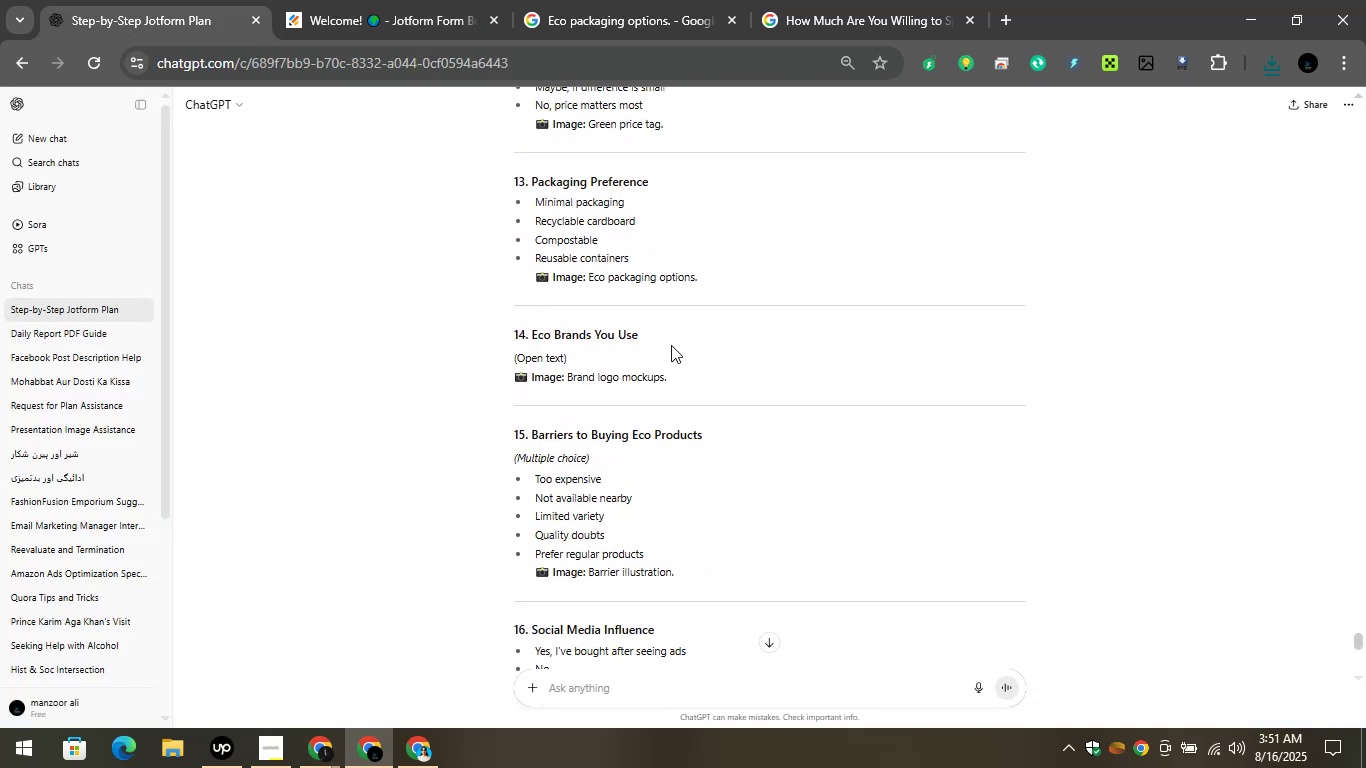 
left_click_drag(start_coordinate=[659, 334], to_coordinate=[530, 342])
 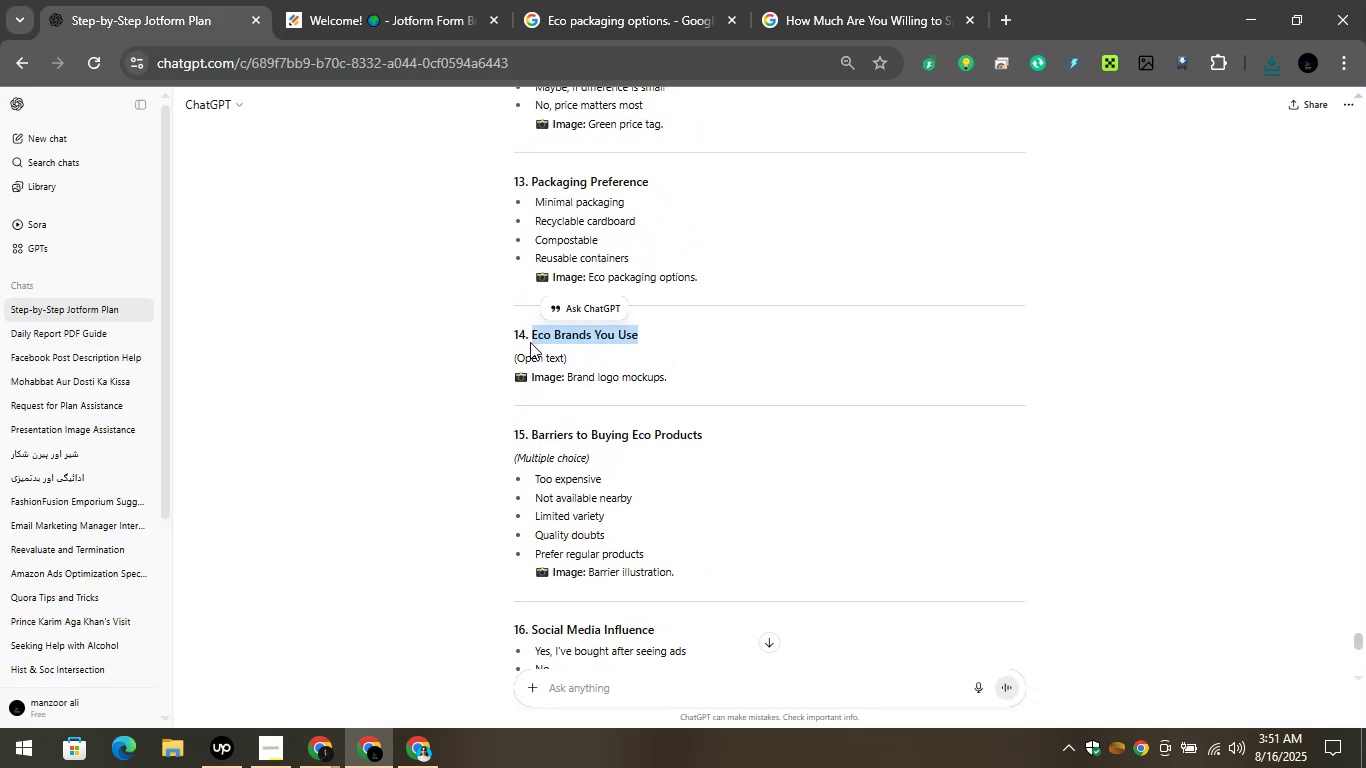 
key(Control+C)
 